 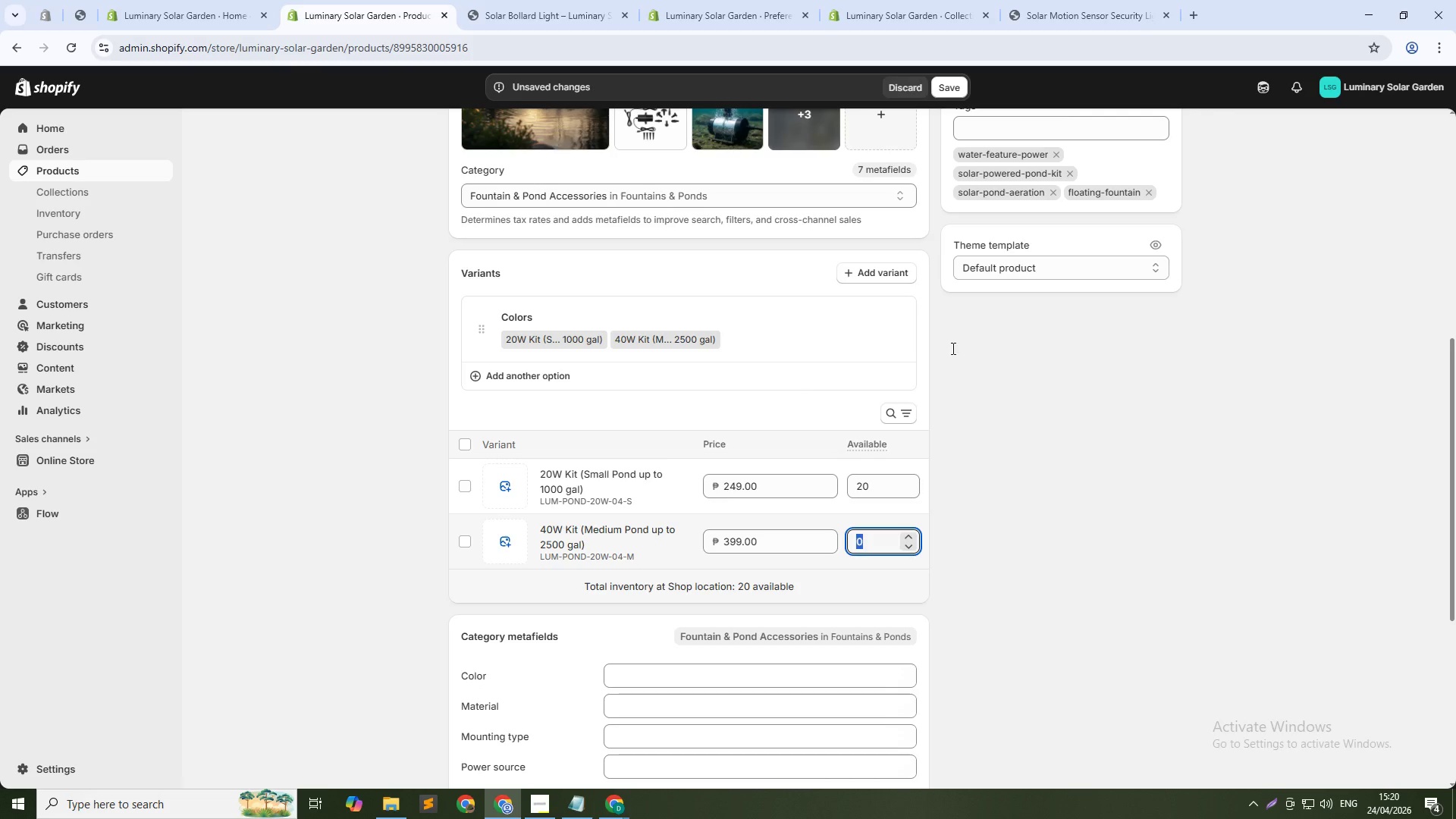 
left_click([952, 348])
 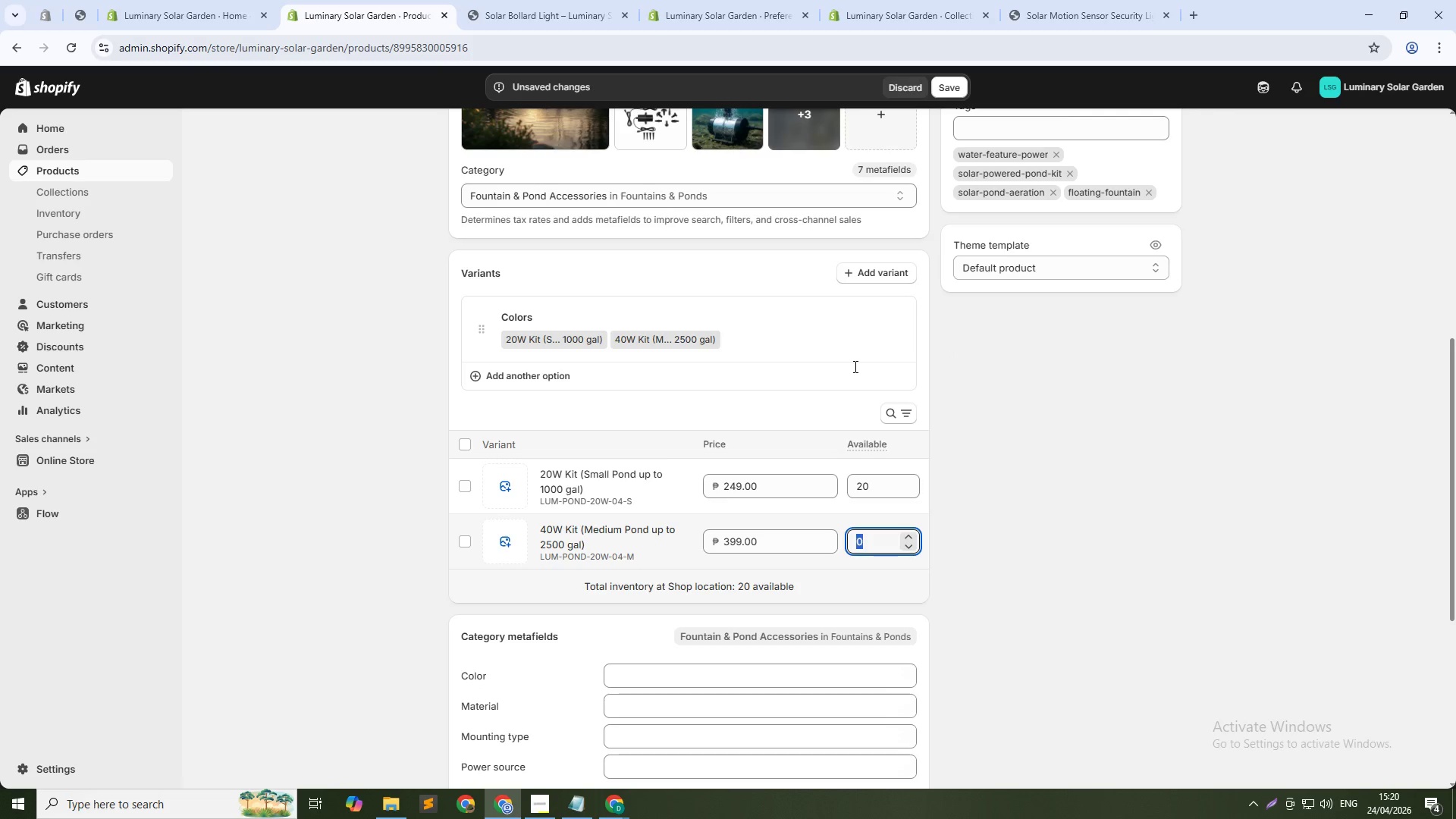 
double_click([854, 366])
 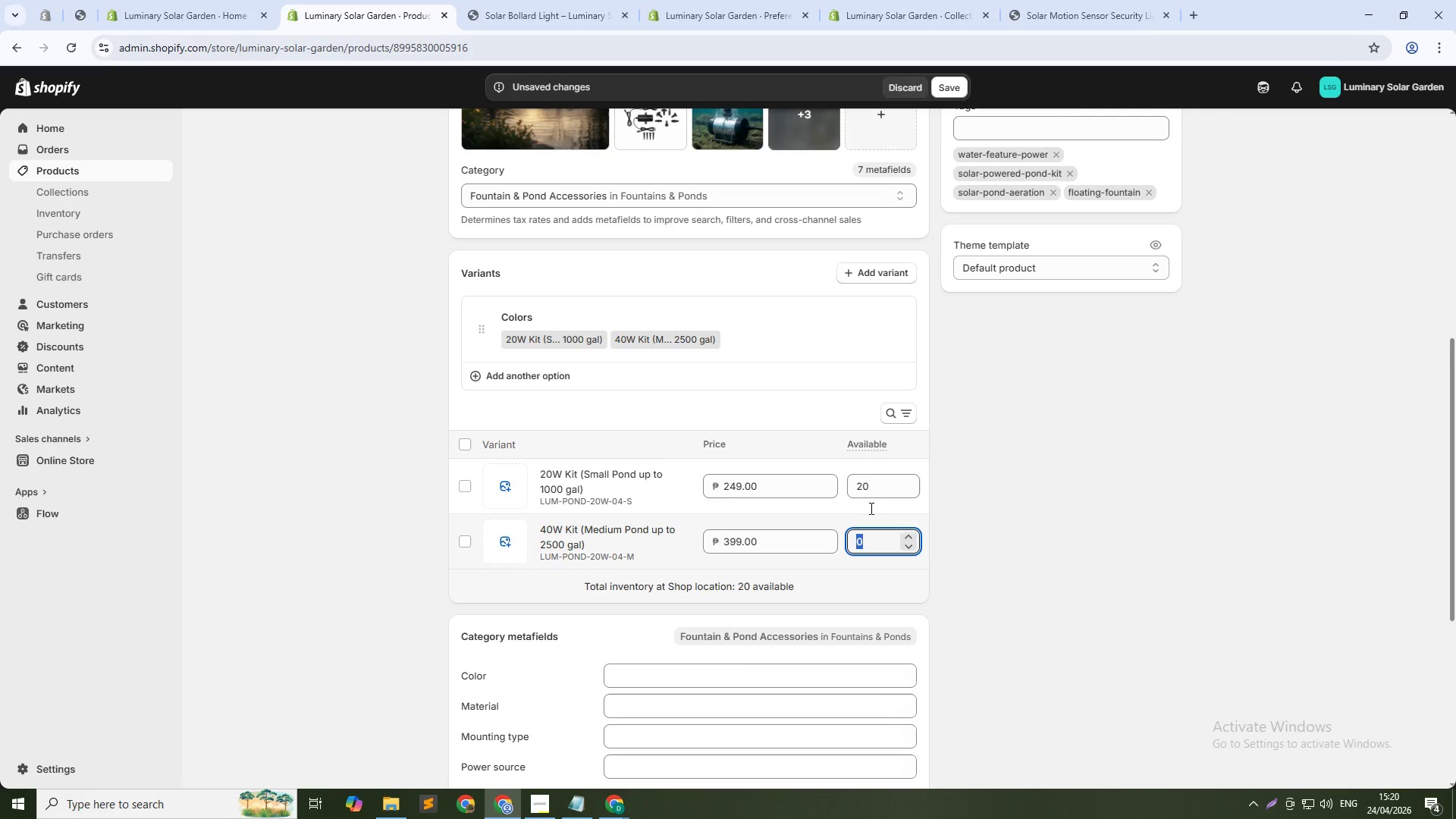 
double_click([869, 485])
 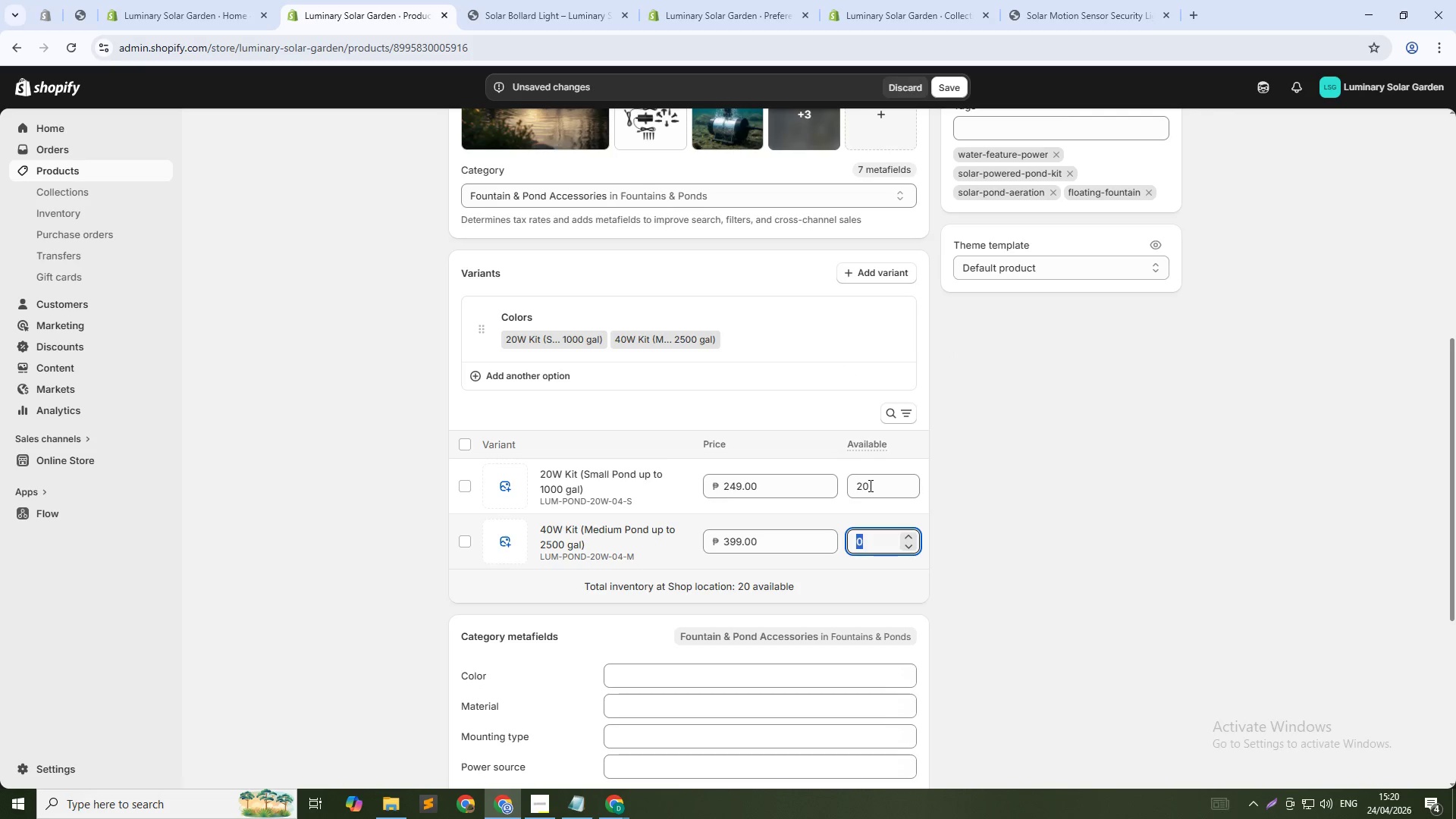 
triple_click([869, 485])
 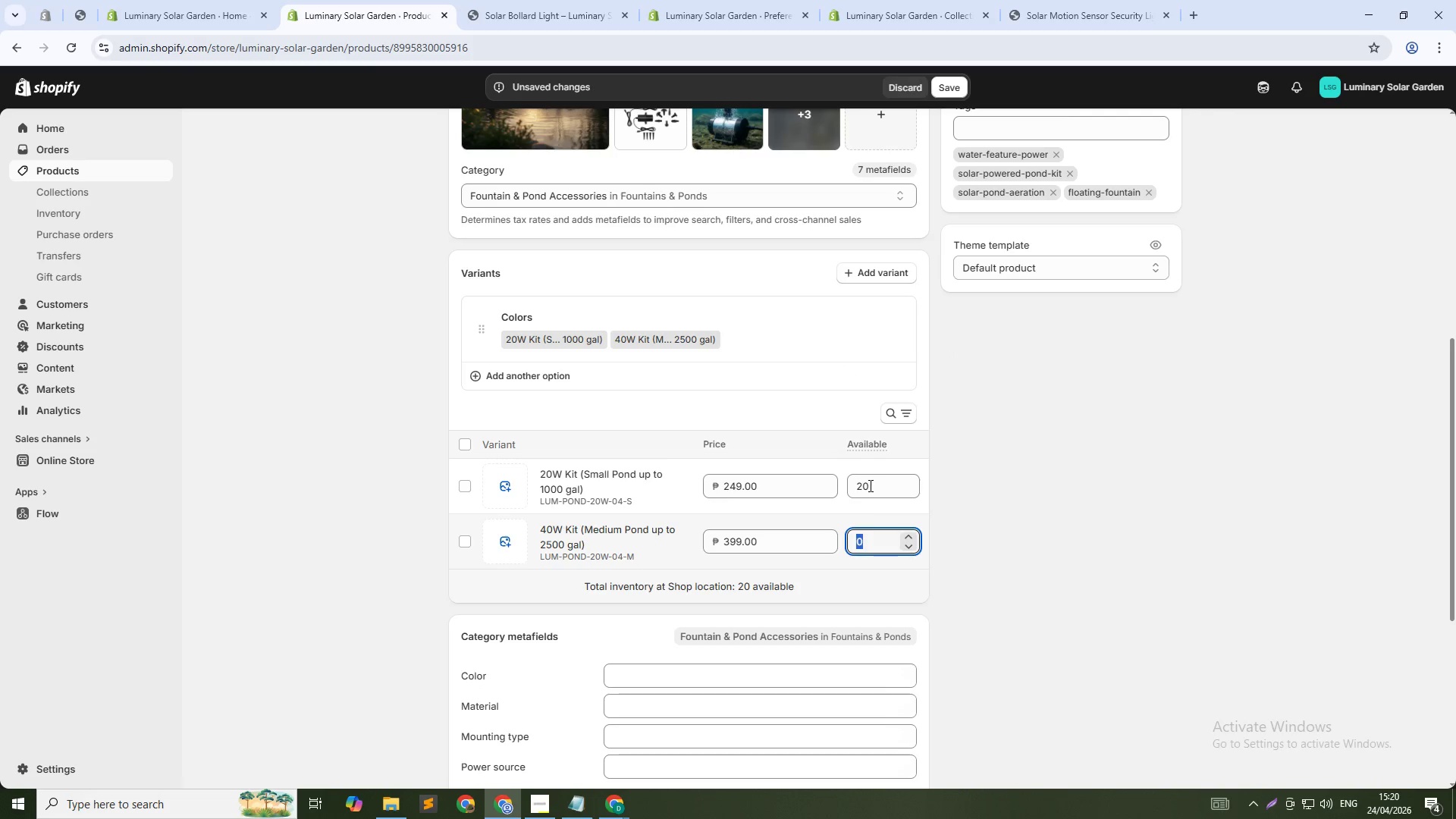 
triple_click([869, 485])
 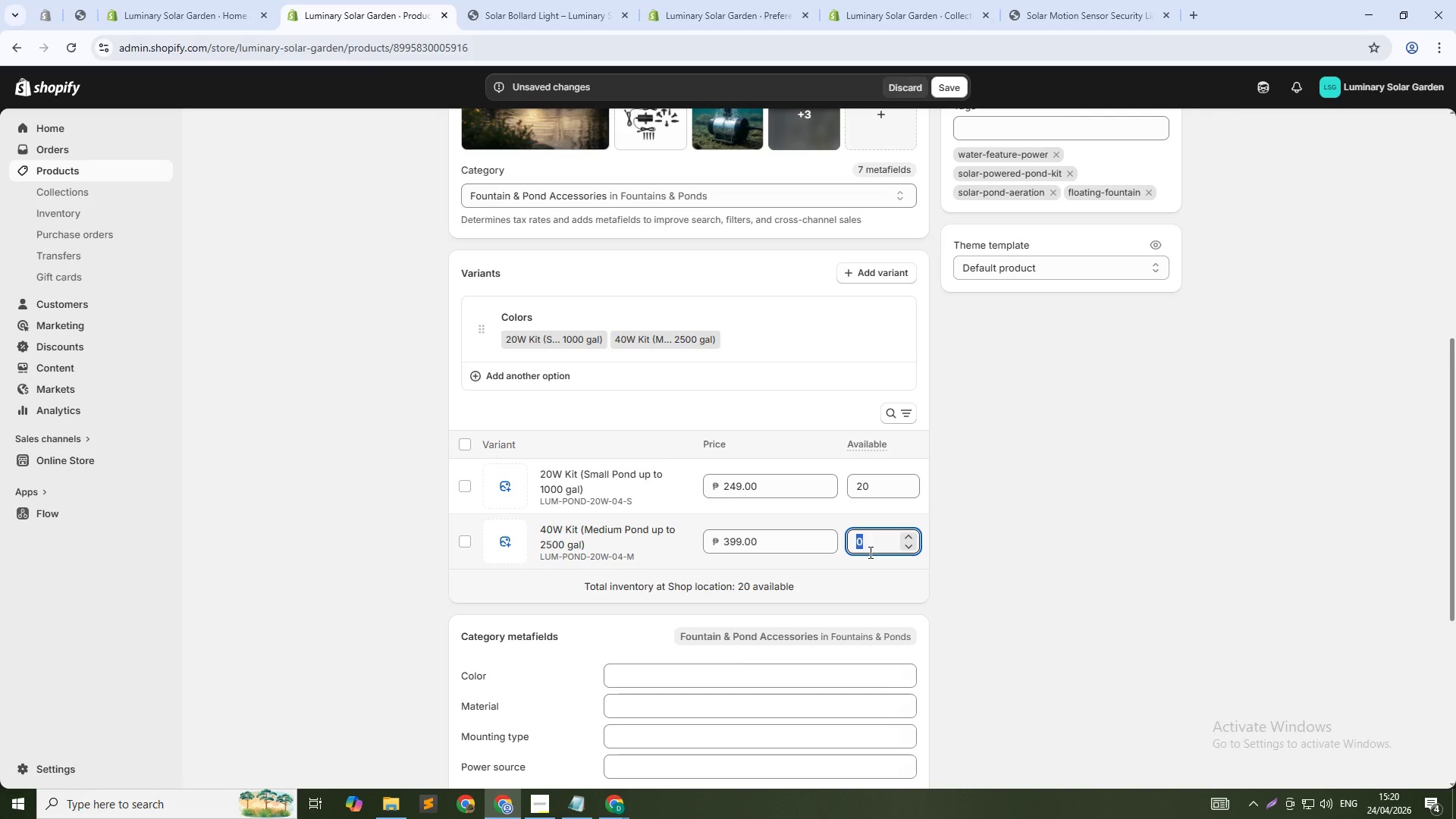 
left_click([868, 553])
 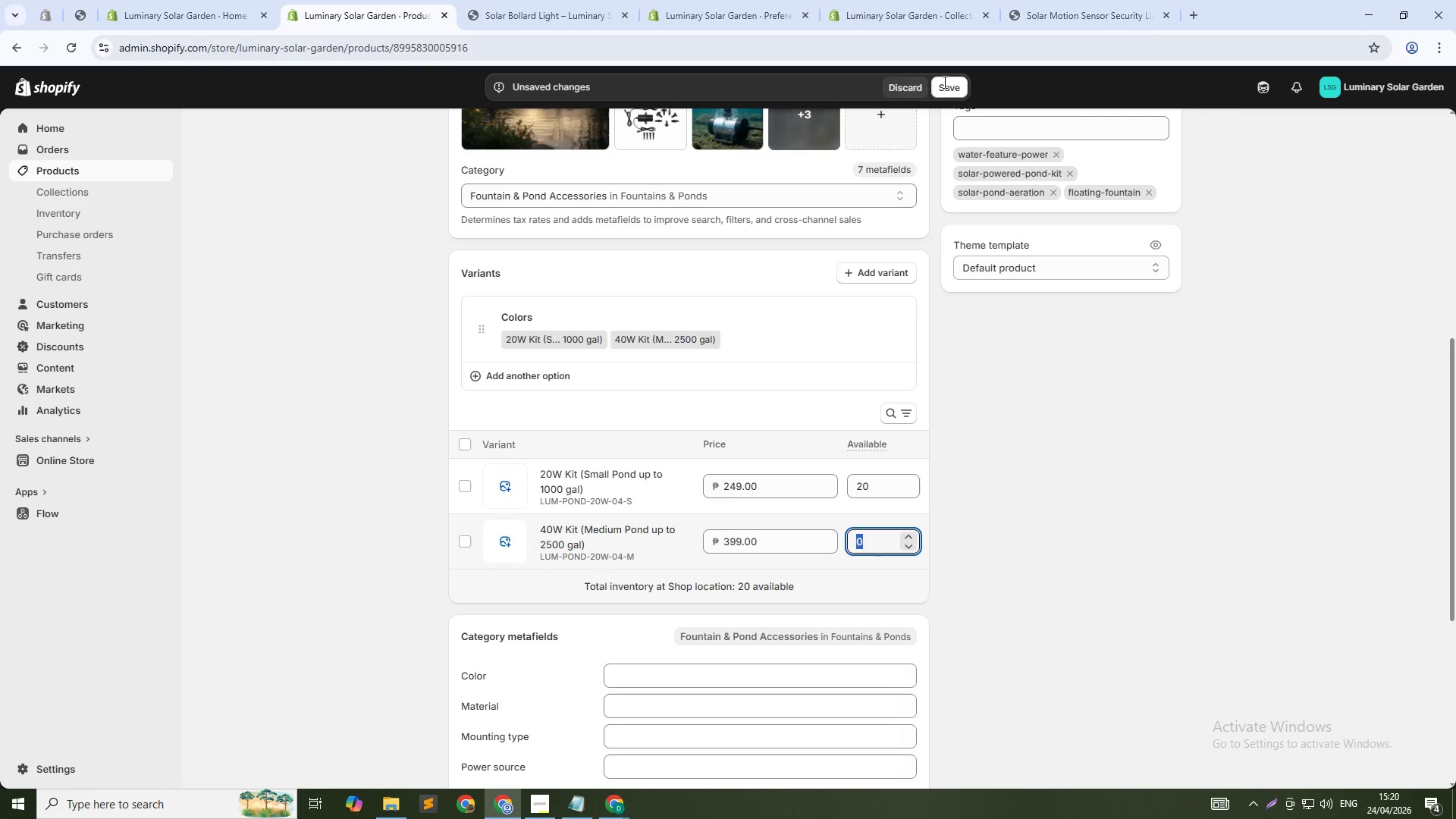 
double_click([943, 82])
 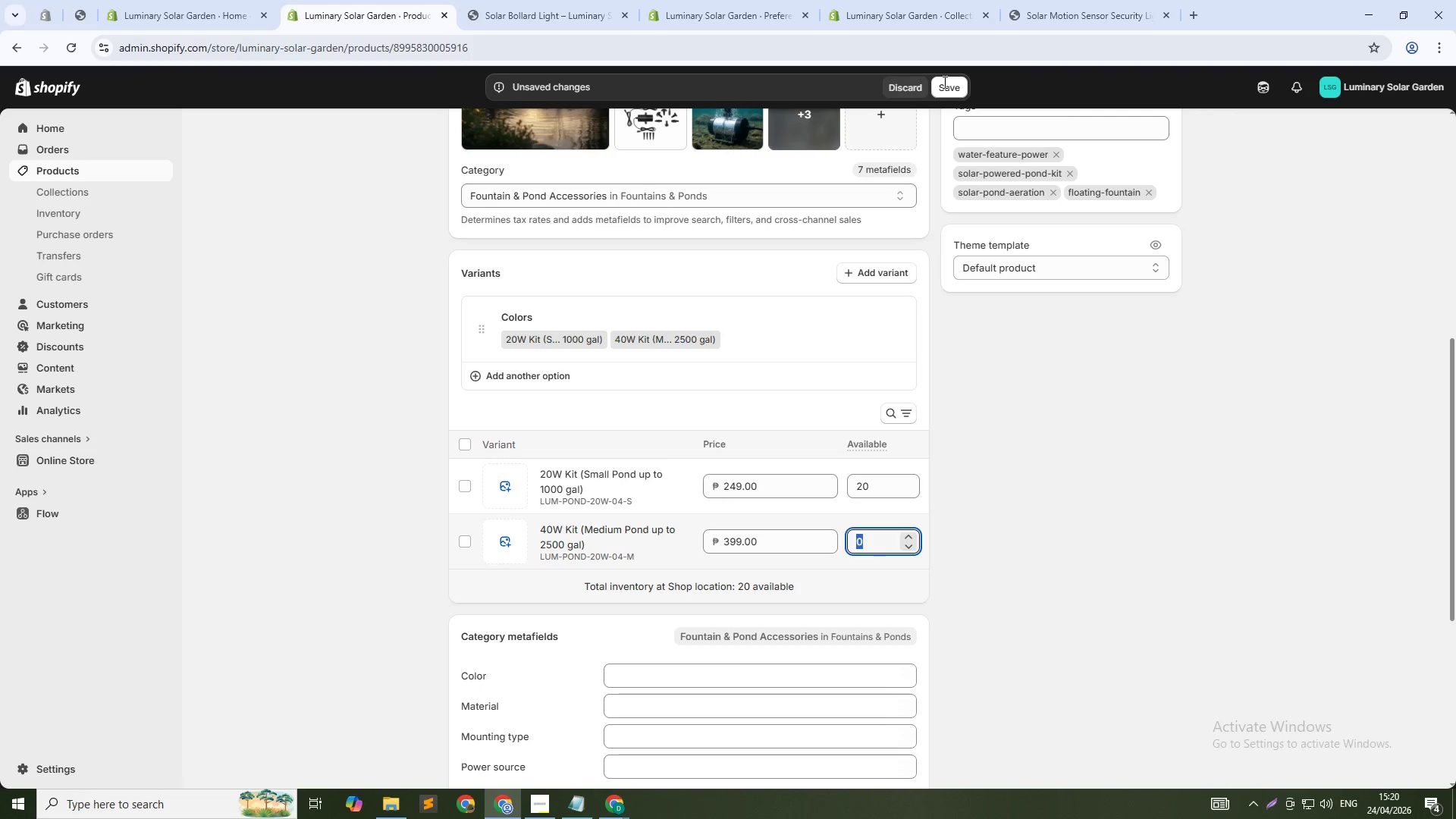 
triple_click([943, 82])
 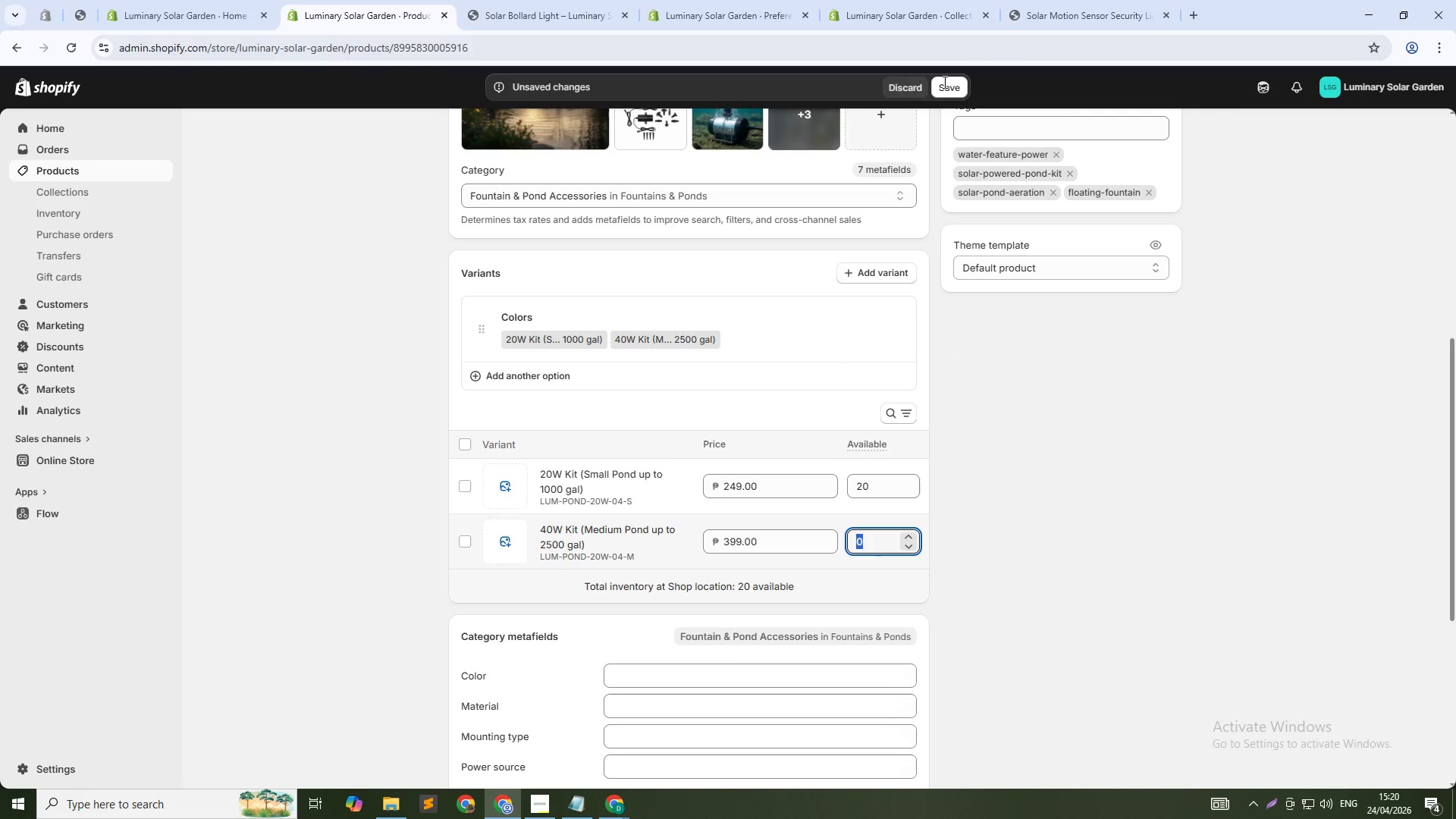 
double_click([943, 82])
 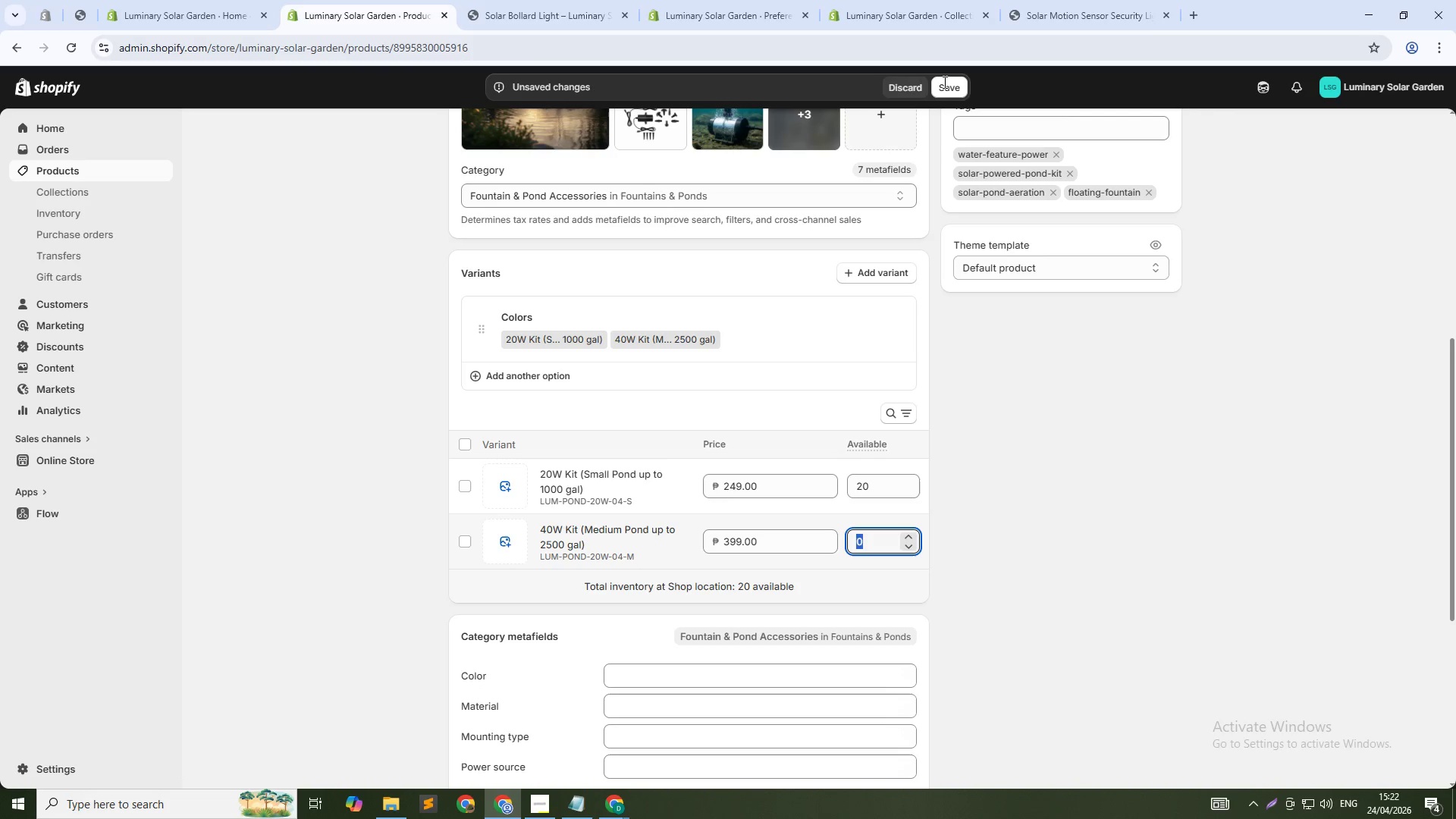 
wait(154.14)
 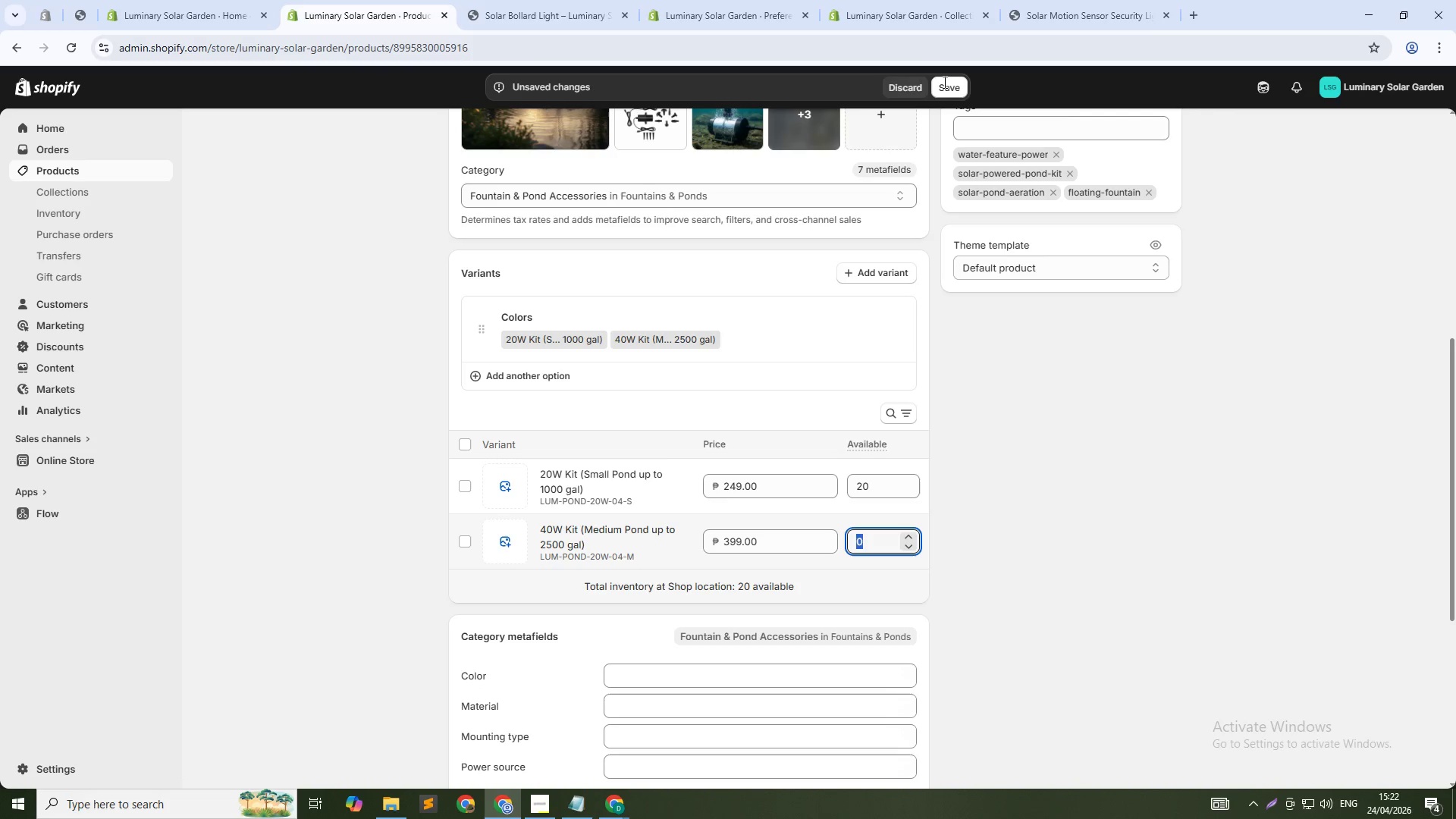 
left_click([583, 3])
 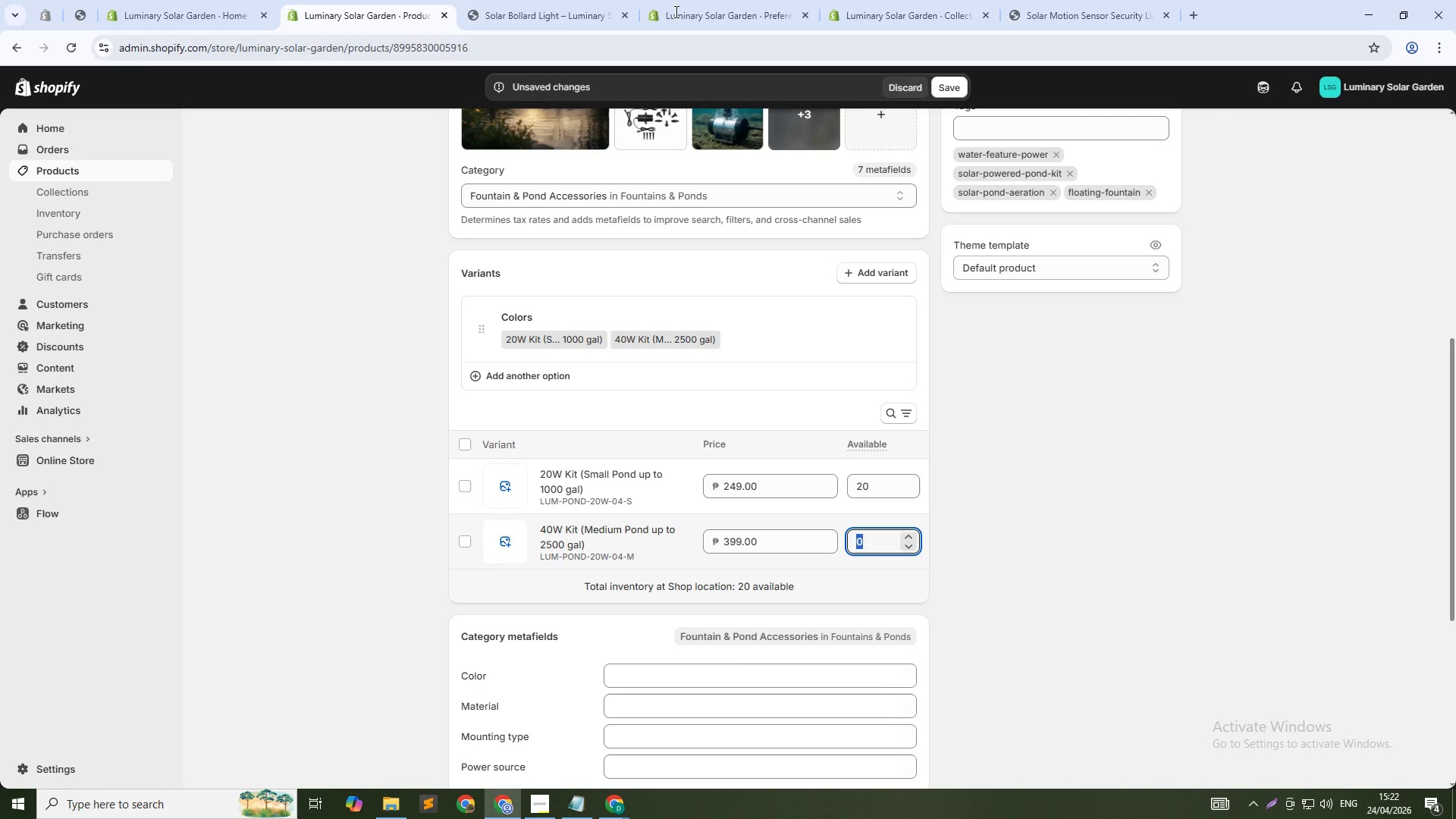 
left_click([704, 11])
 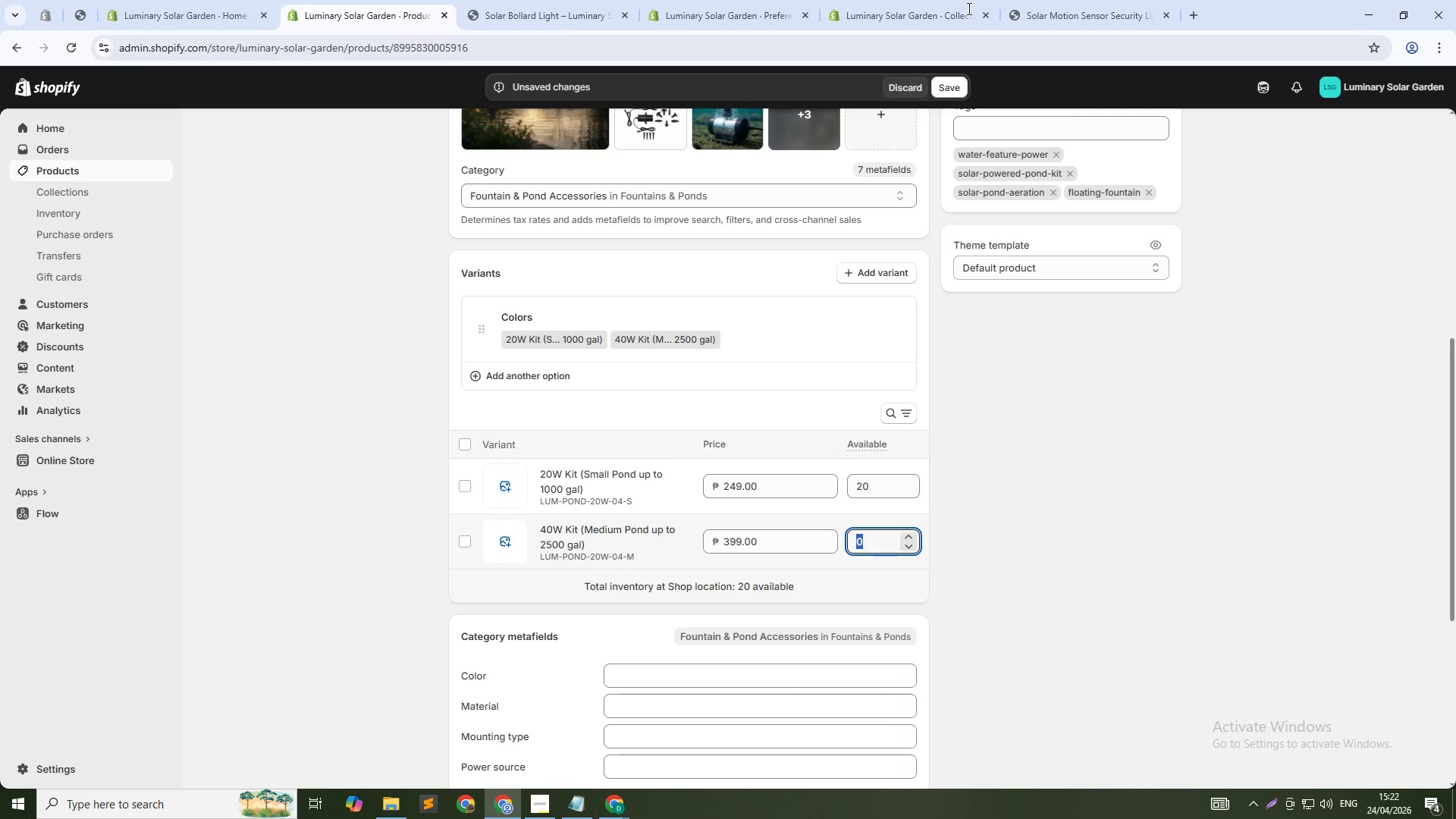 
left_click([773, 7])
 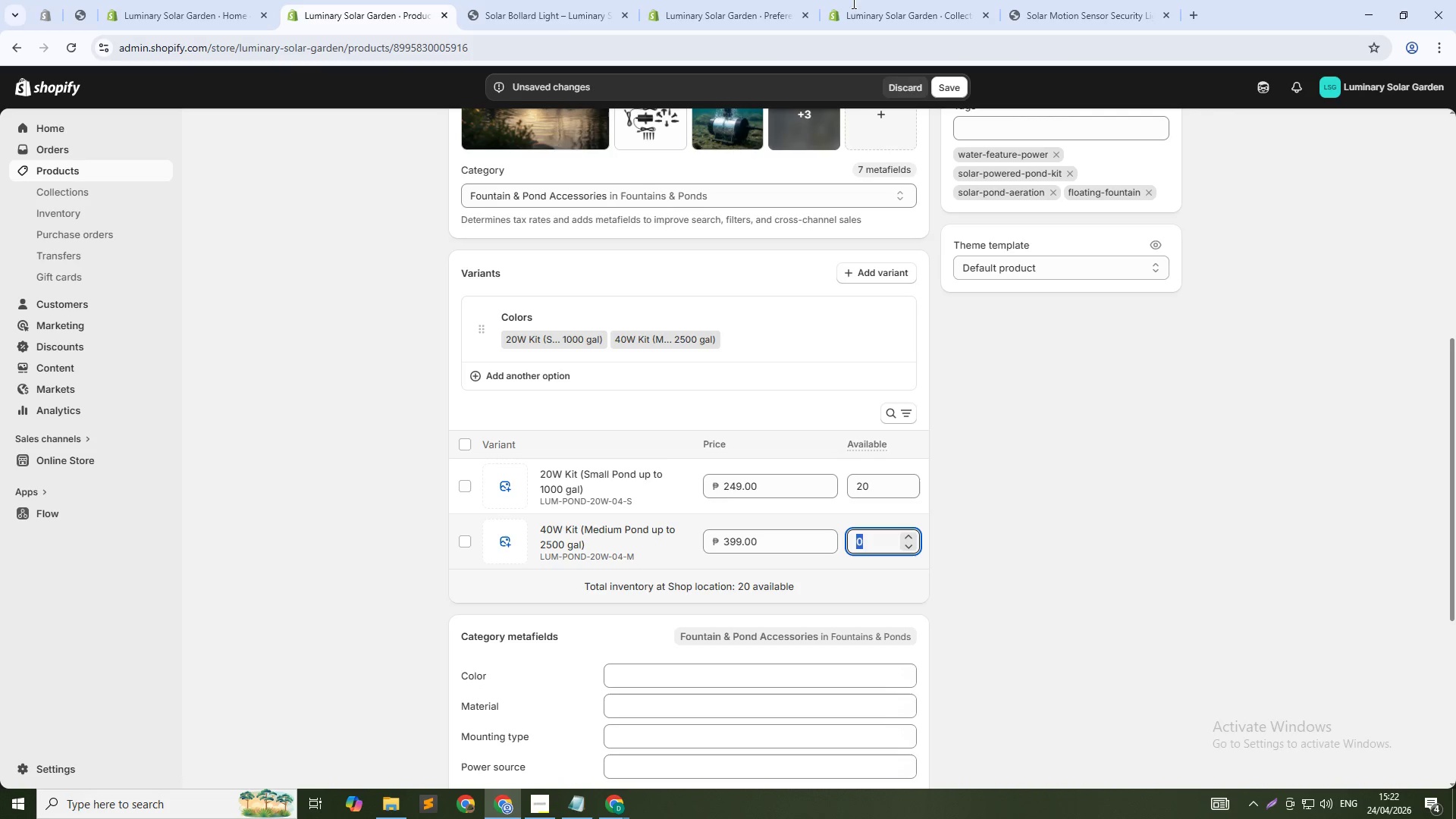 
left_click([864, 2])
 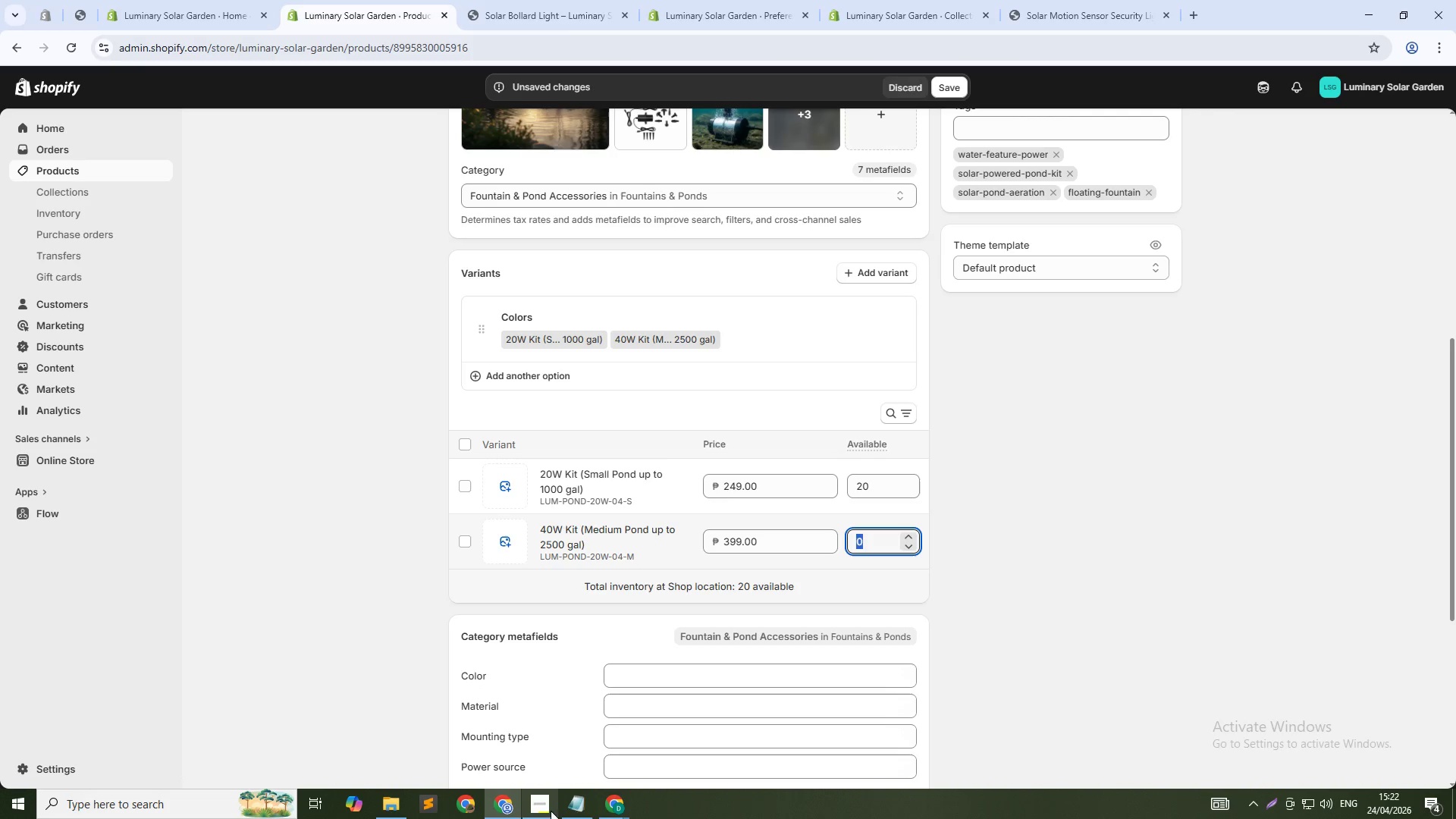 
left_click([612, 798])
 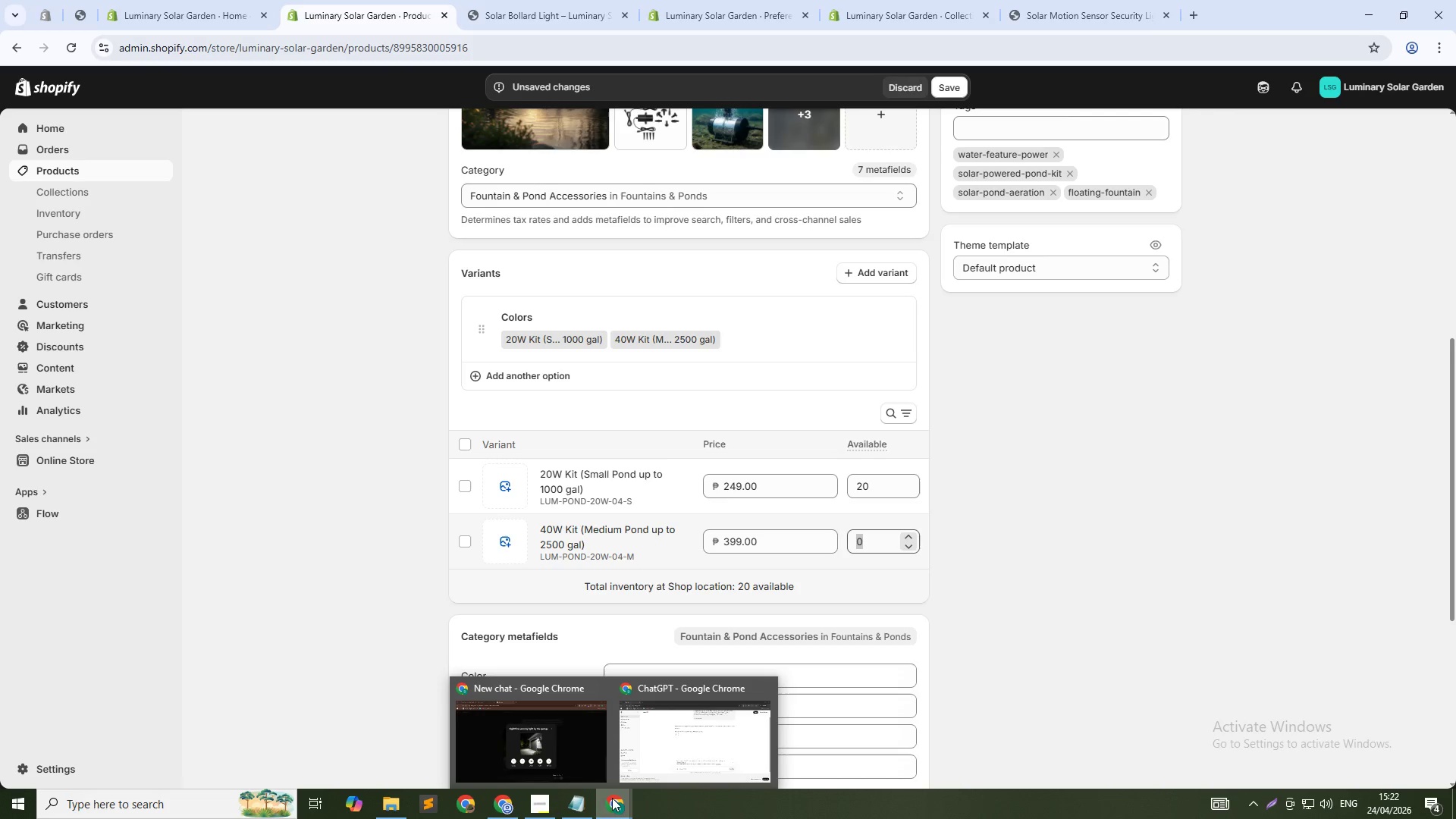 
left_click([612, 798])
 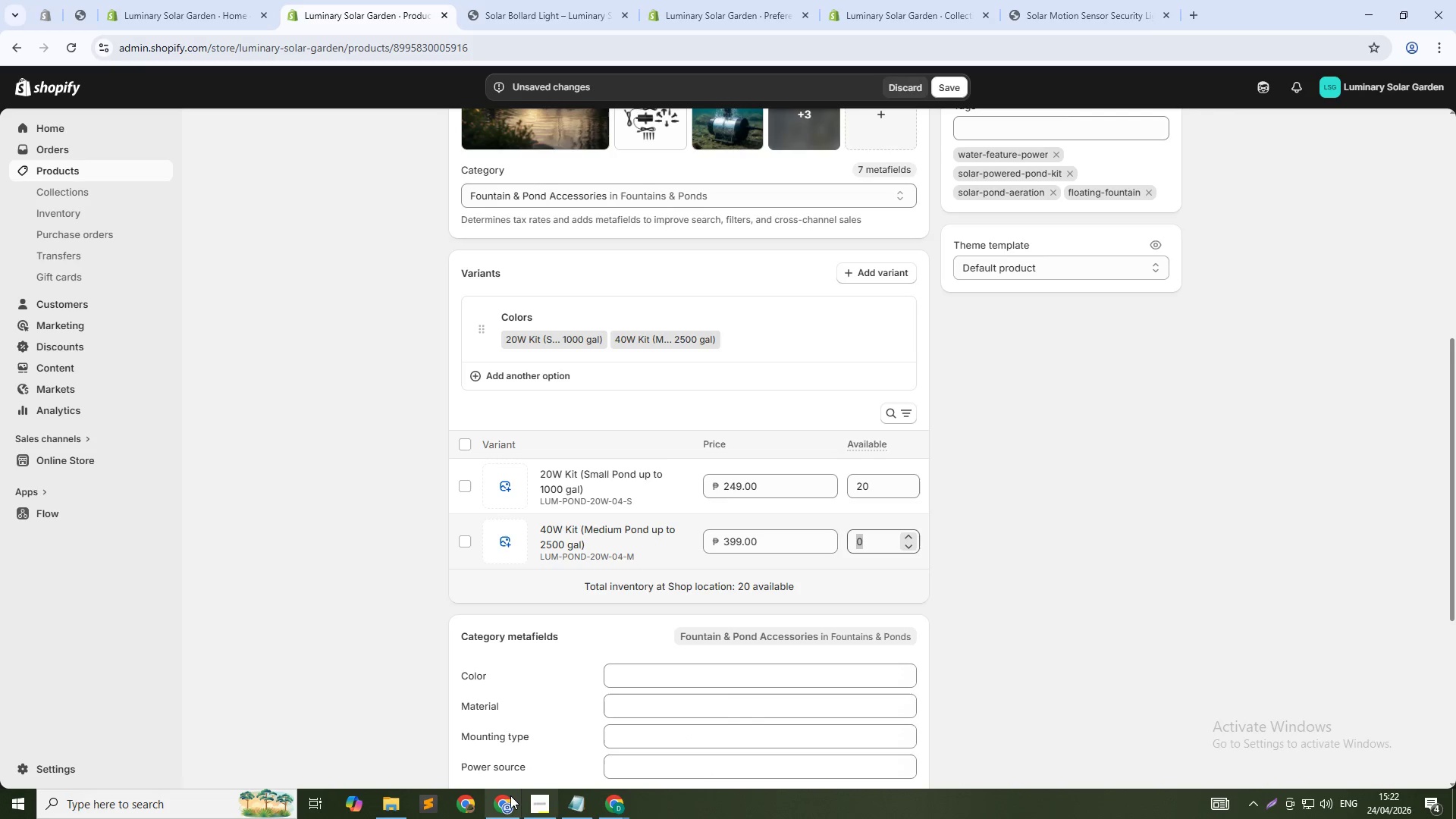 
left_click([509, 795])
 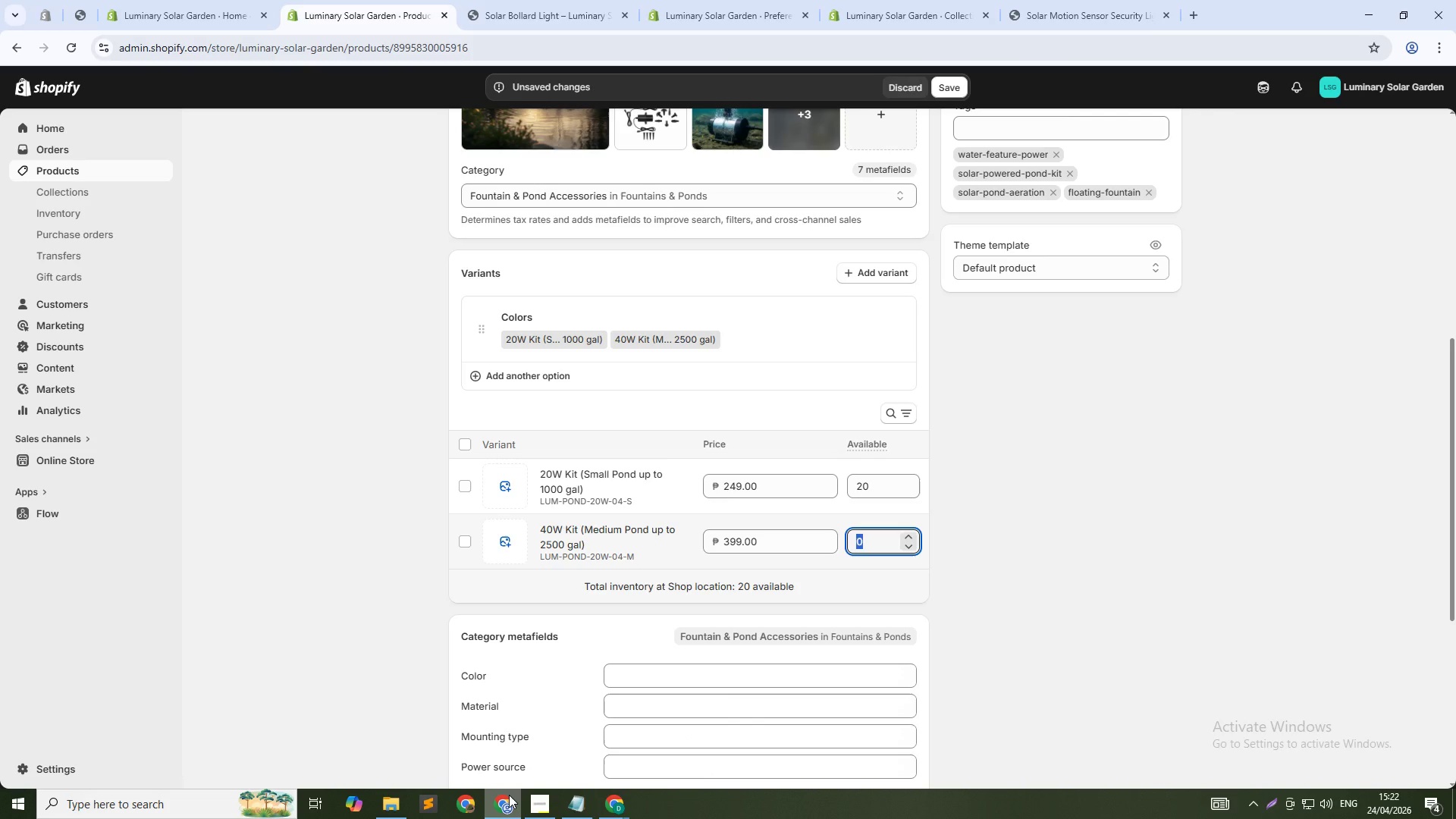 
right_click([509, 795])
 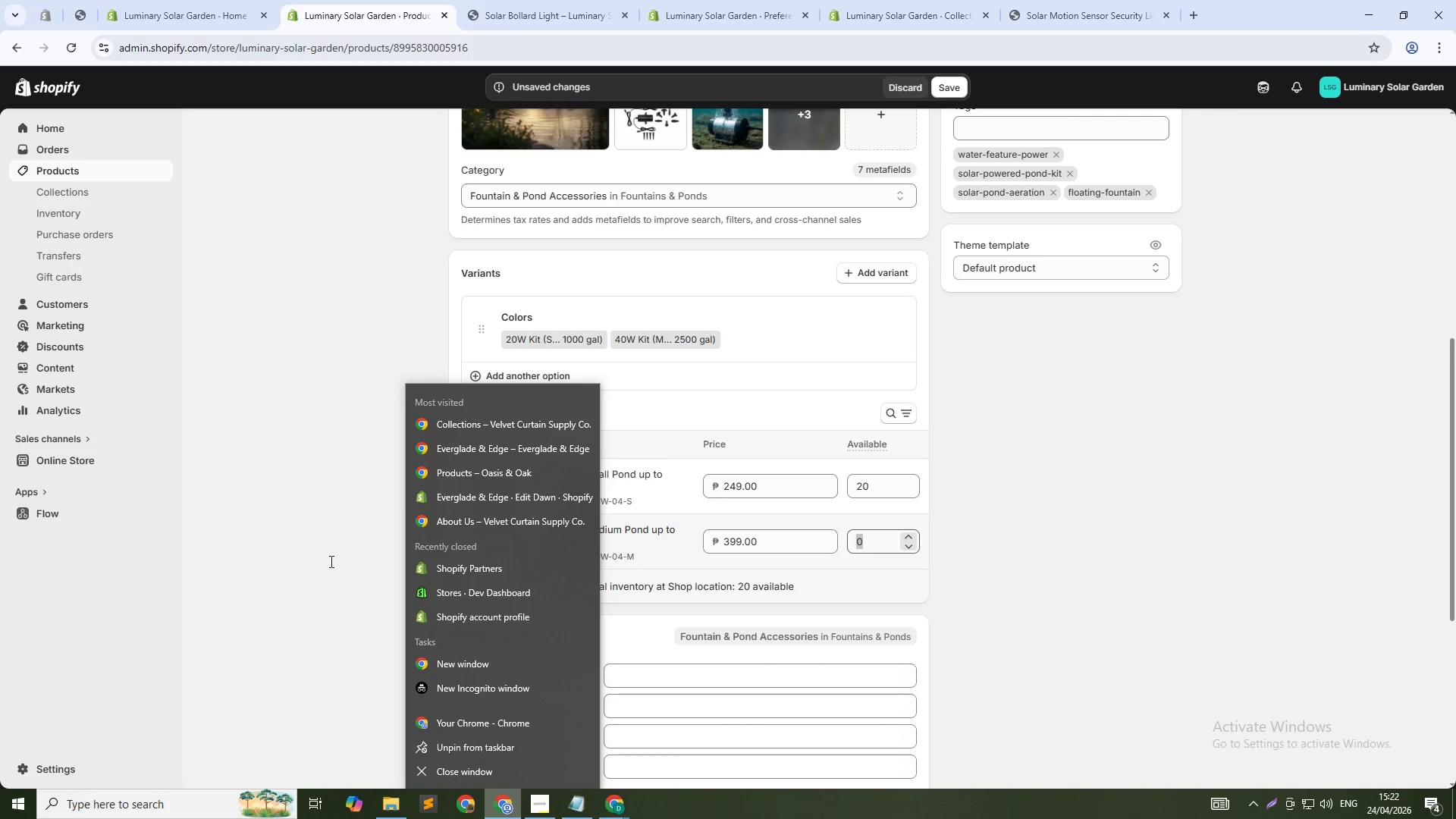 
left_click([330, 561])
 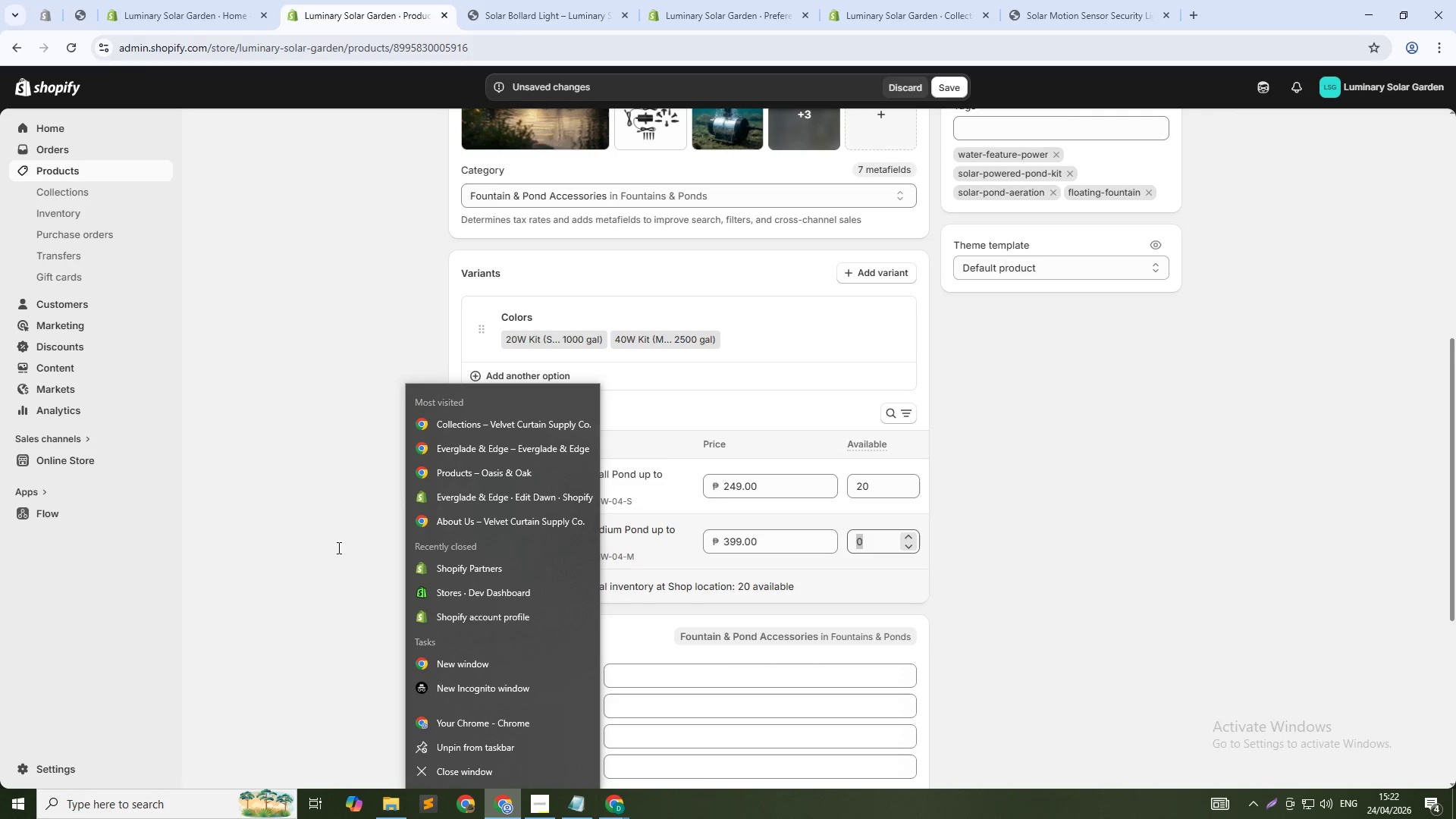 
left_click_drag(start_coordinate=[391, 422], to_coordinate=[391, 411])
 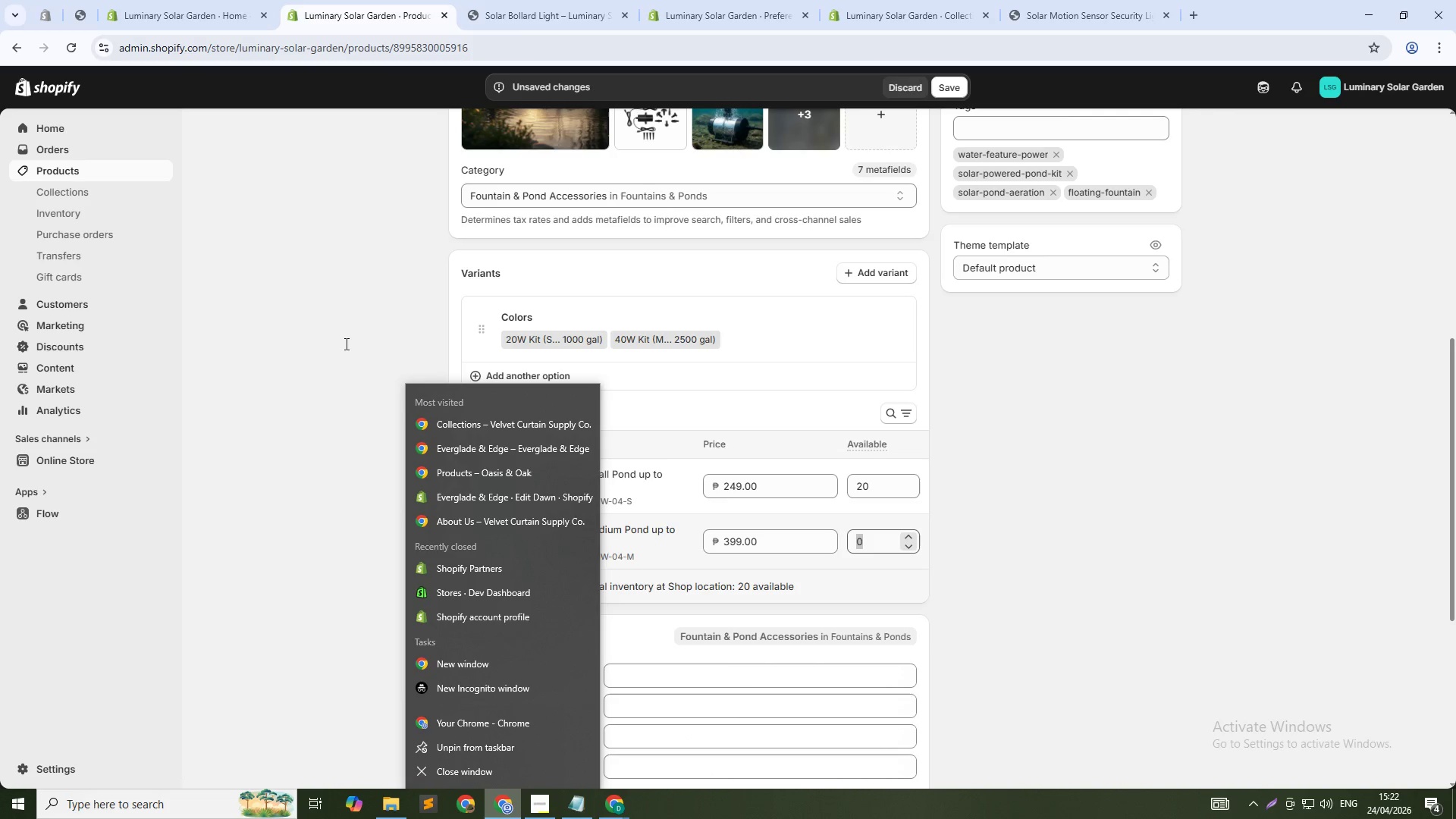 
double_click([345, 344])
 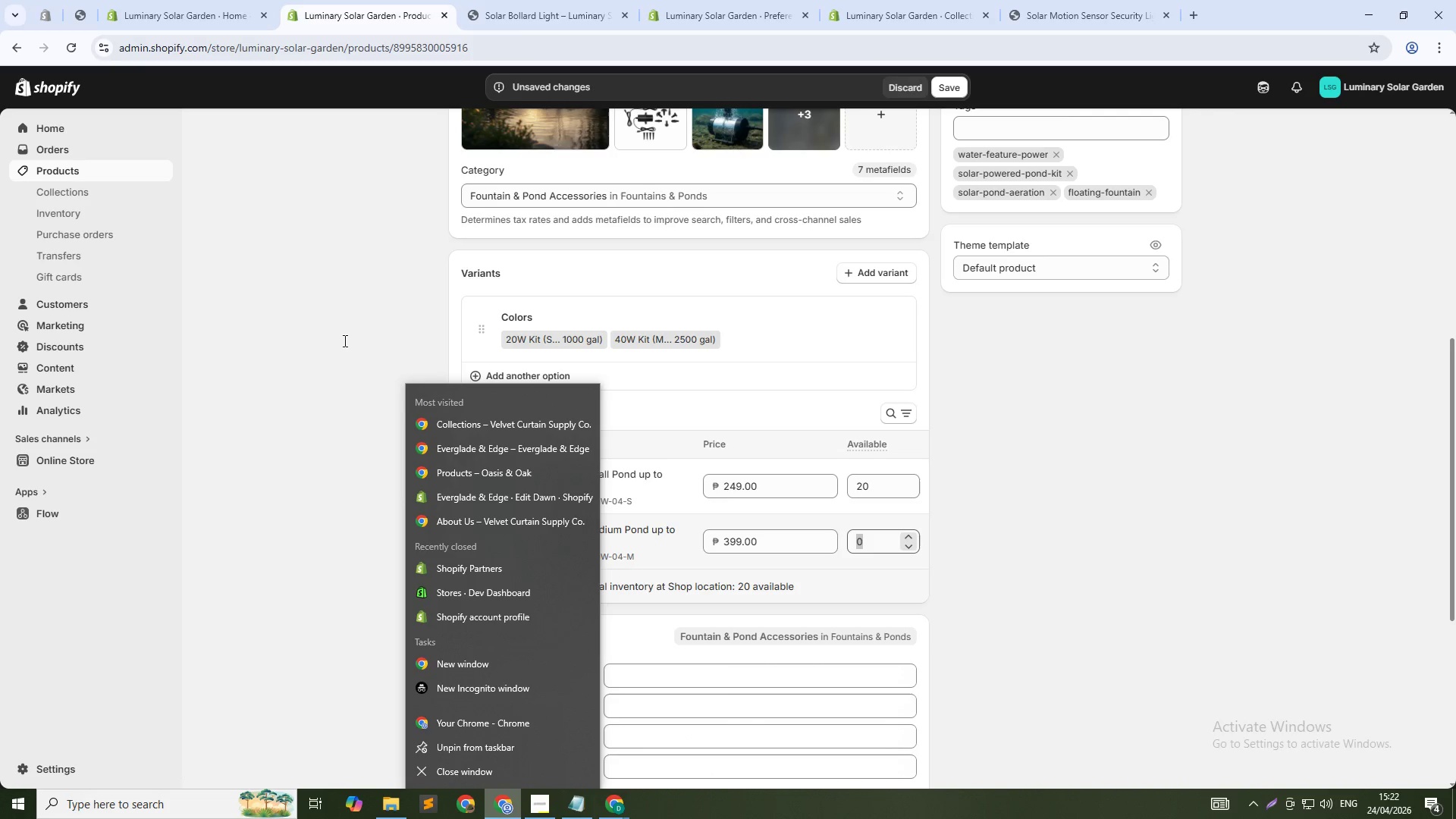 
triple_click([344, 340])
 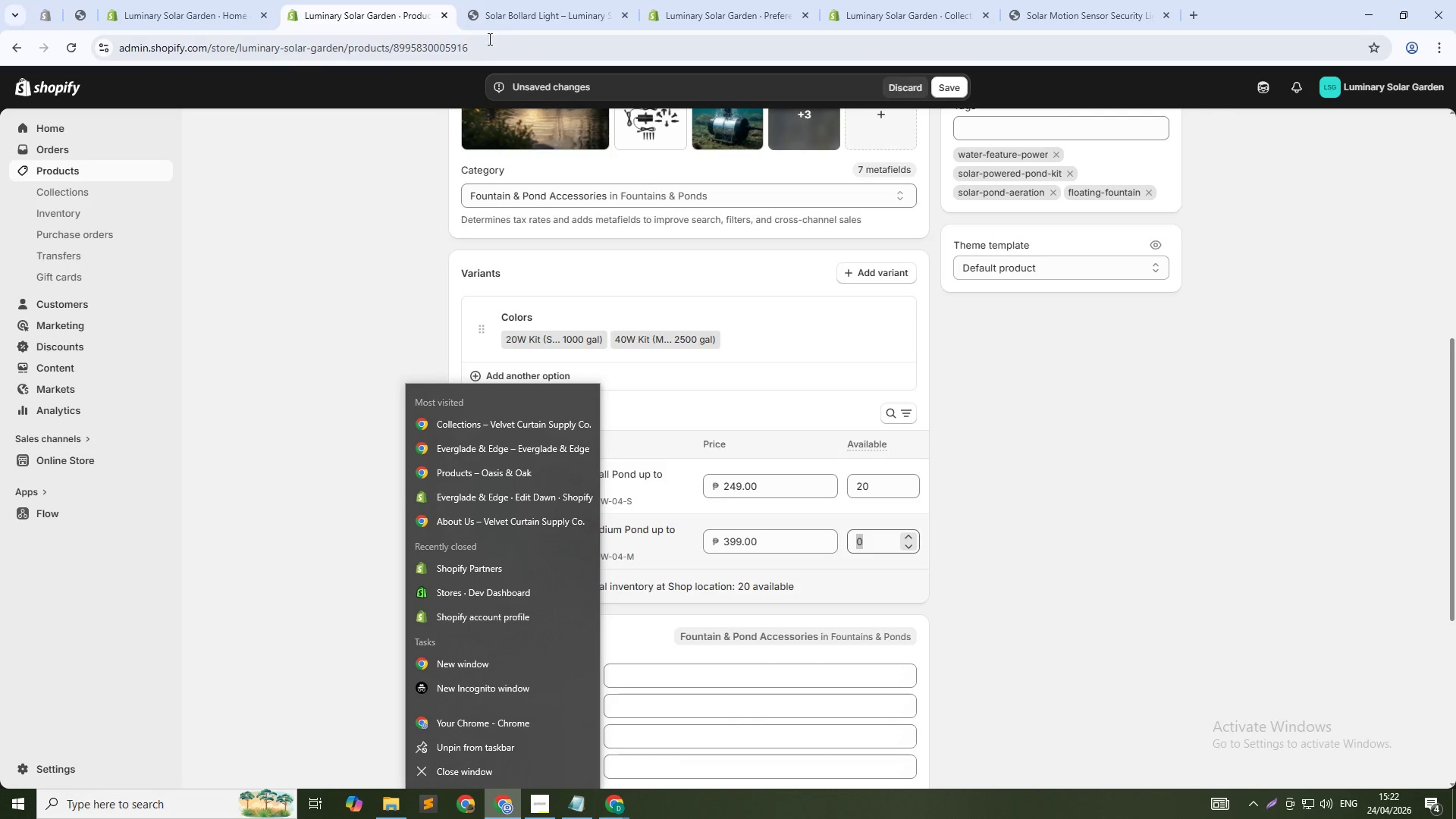 
double_click([536, 14])
 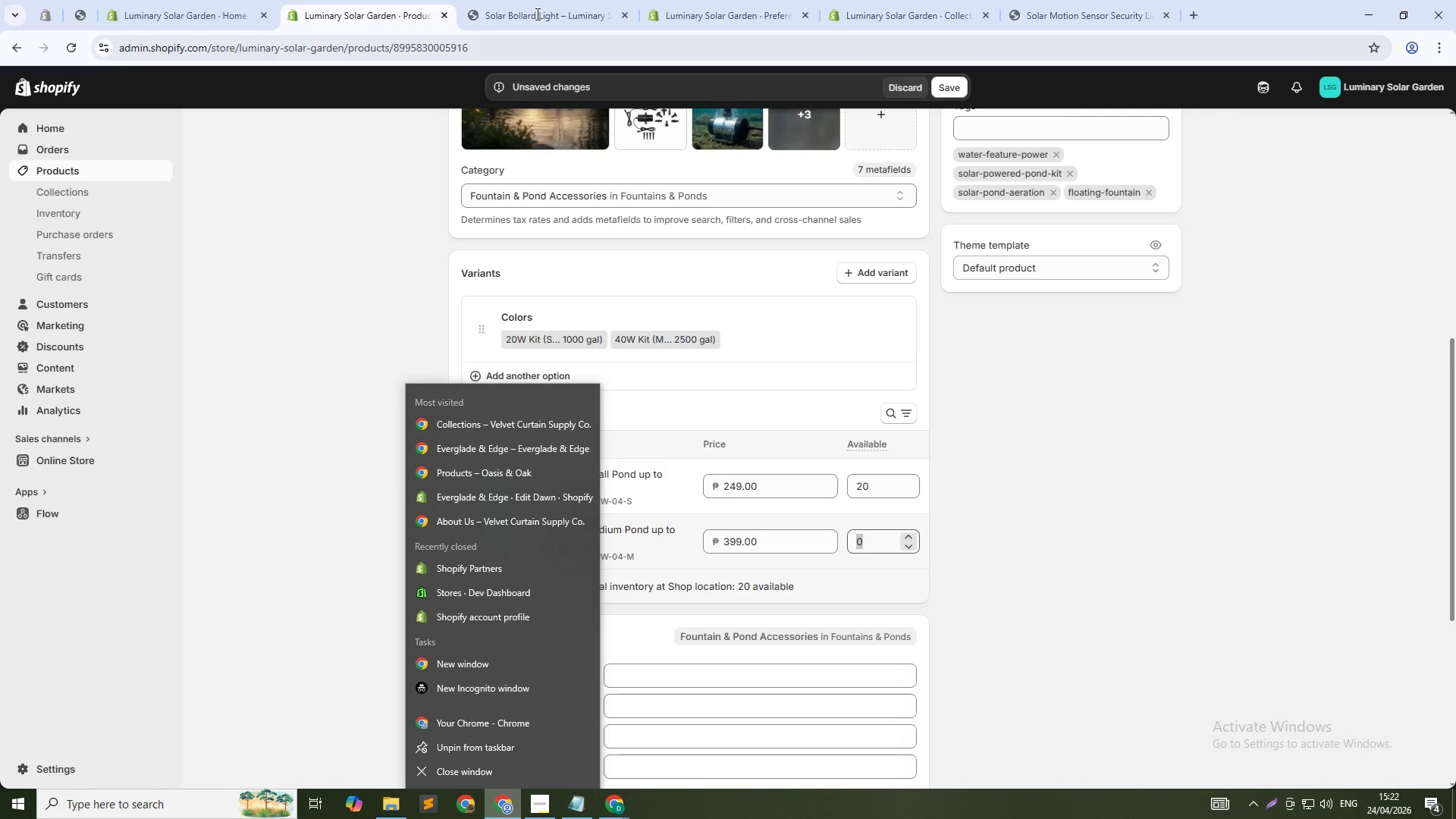 
triple_click([536, 14])
 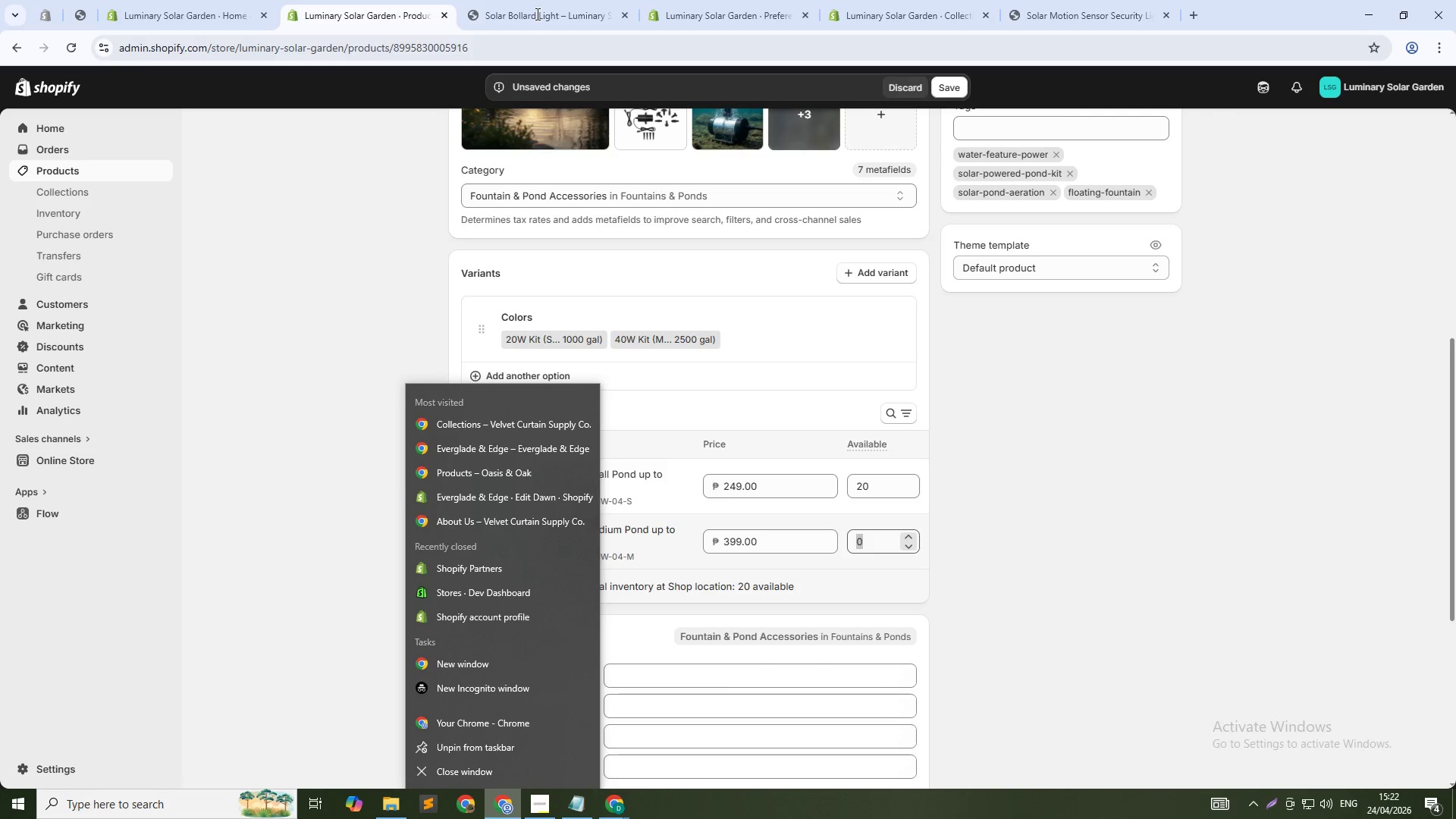 
triple_click([536, 14])
 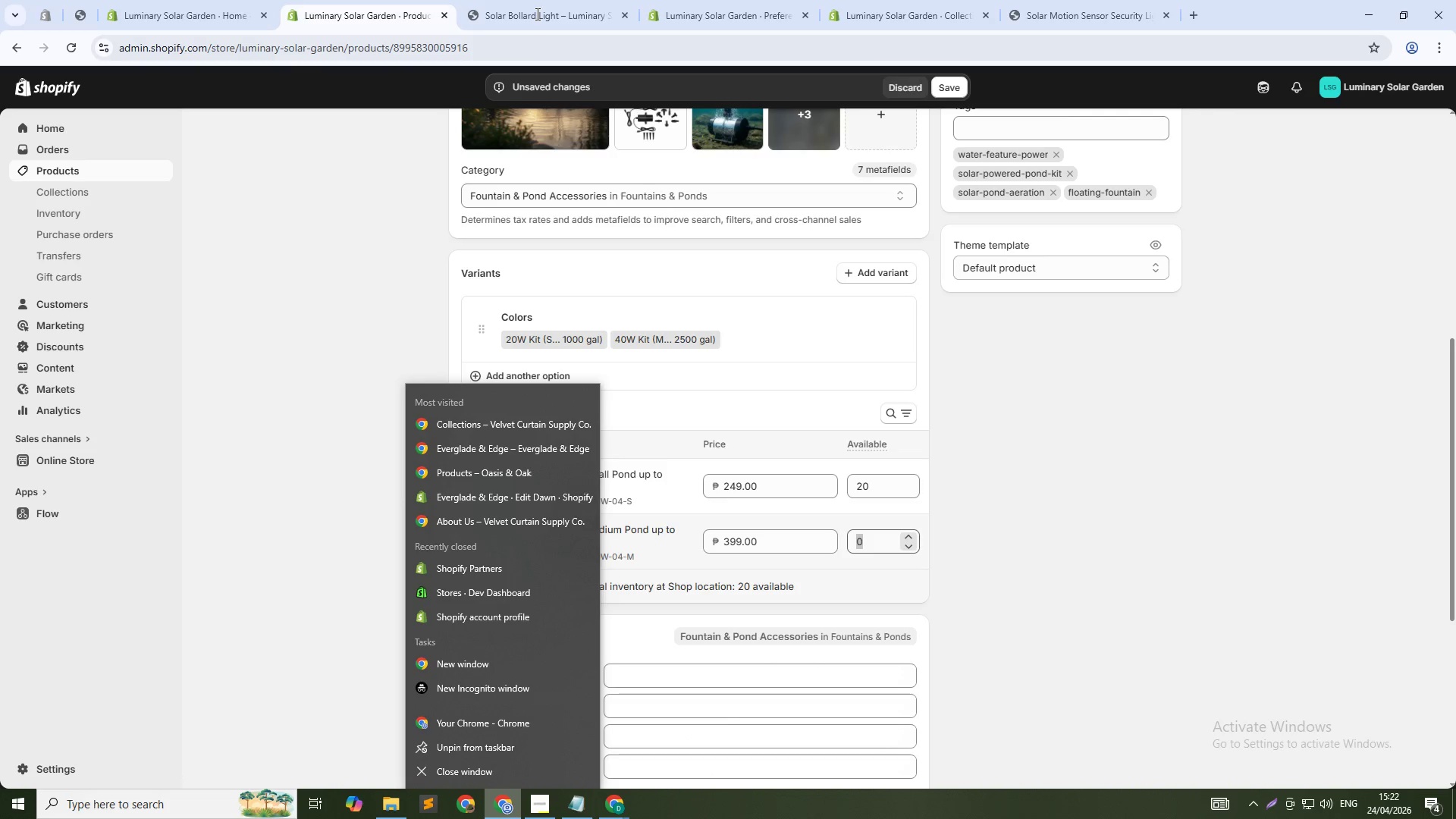 
triple_click([536, 14])
 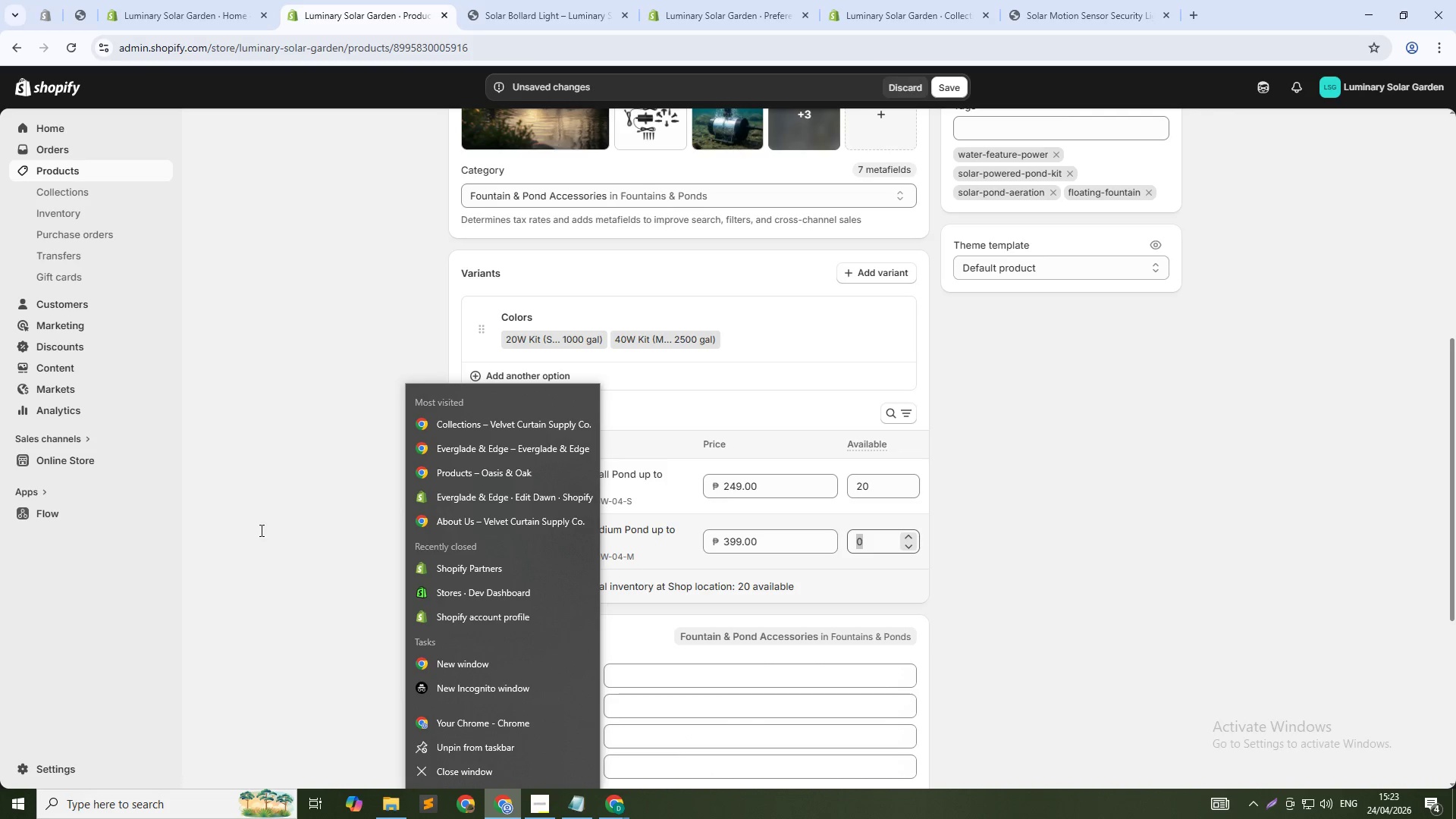 
left_click_drag(start_coordinate=[281, 520], to_coordinate=[281, 488])
 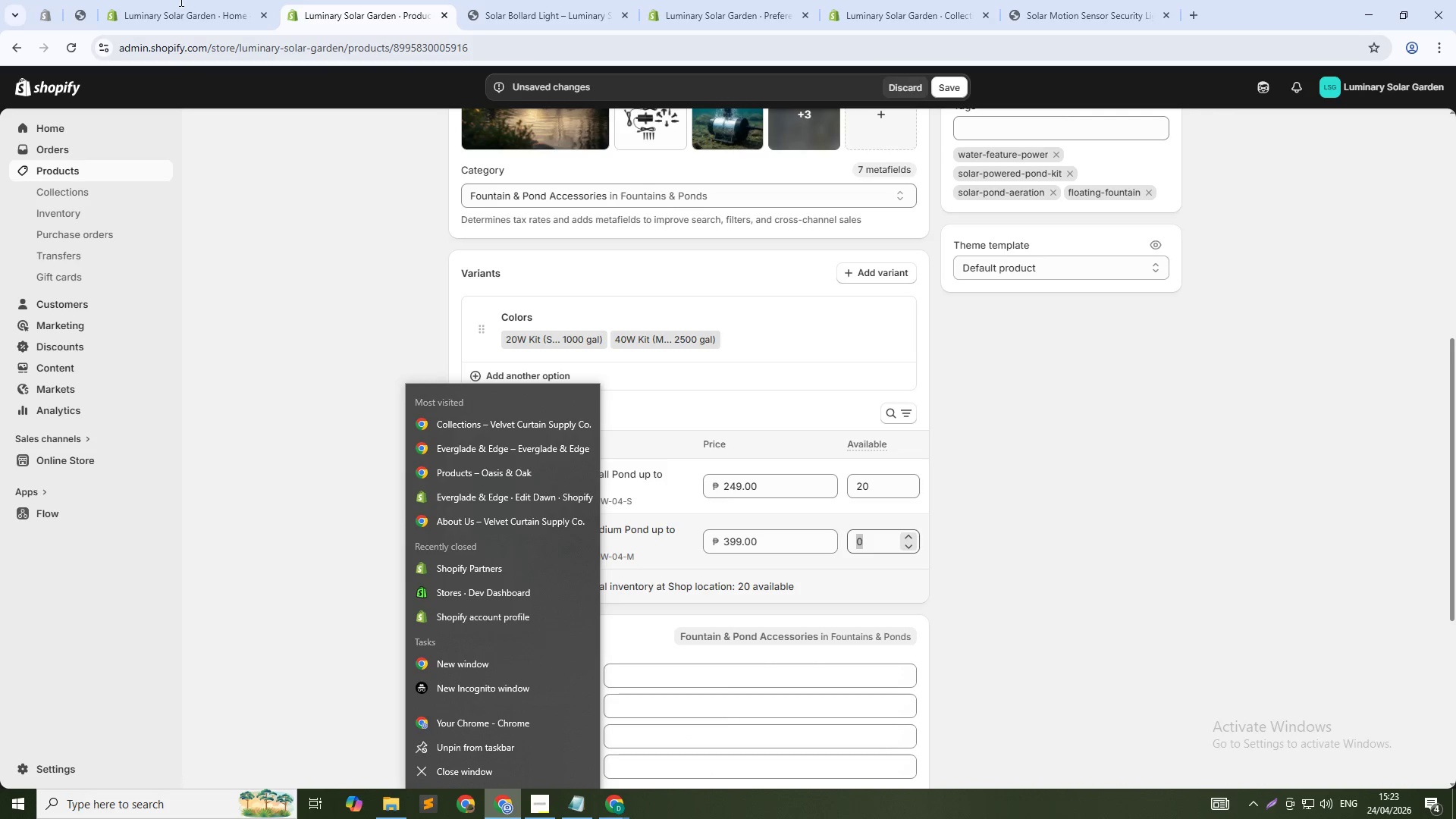 
left_click([173, 0])
 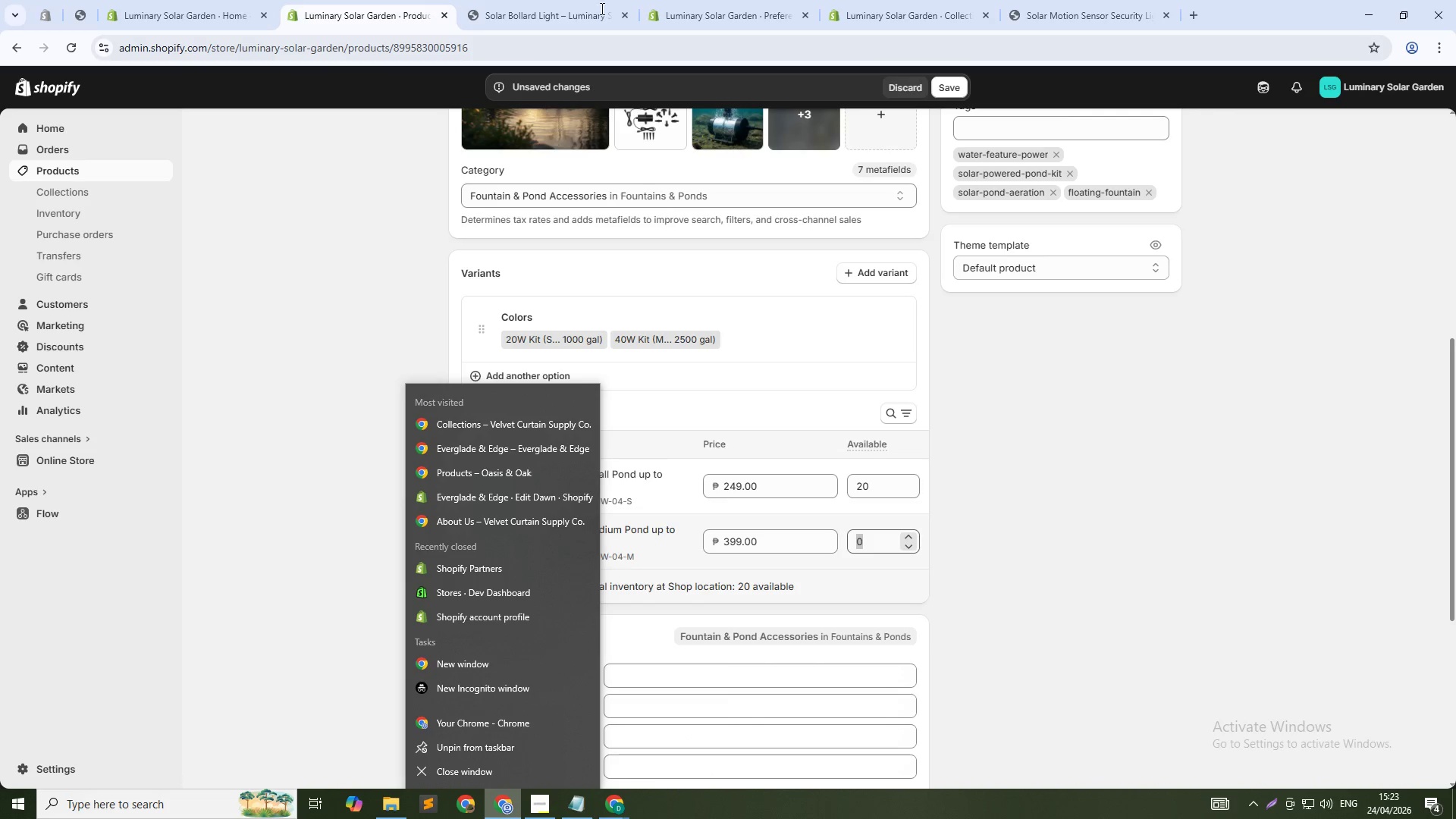 
left_click([616, 8])
 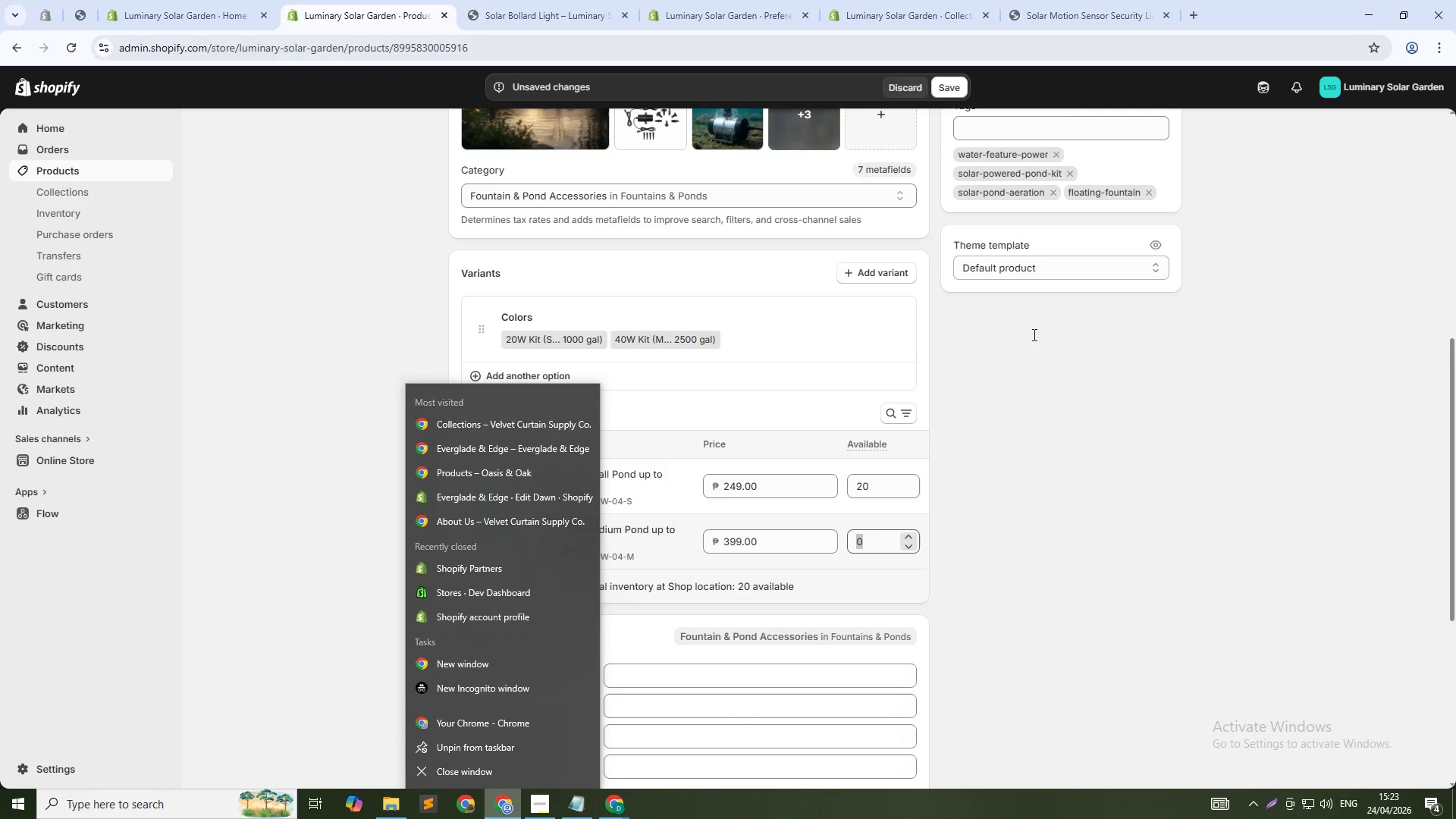 
double_click([1100, 445])
 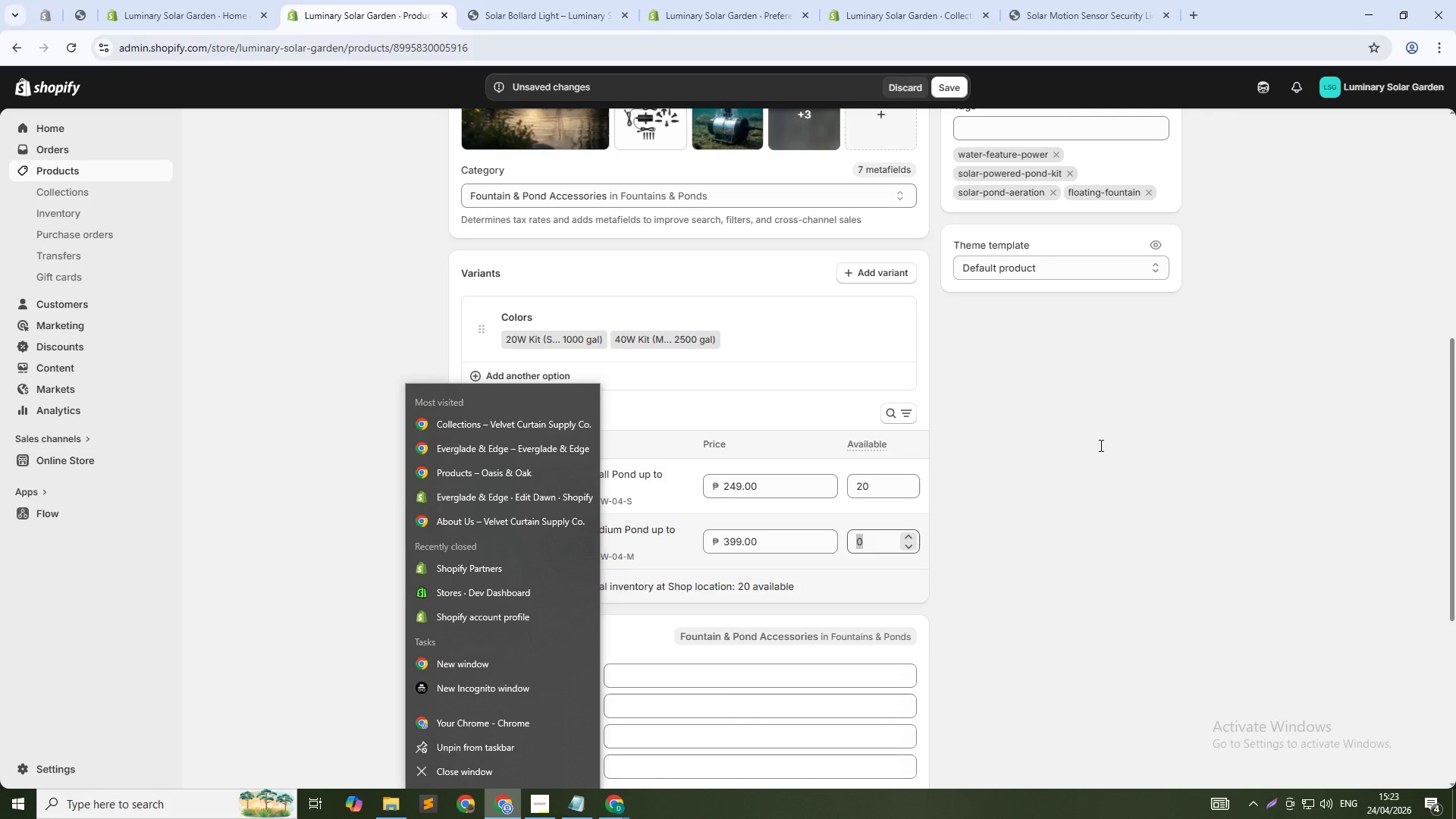 
triple_click([1100, 445])
 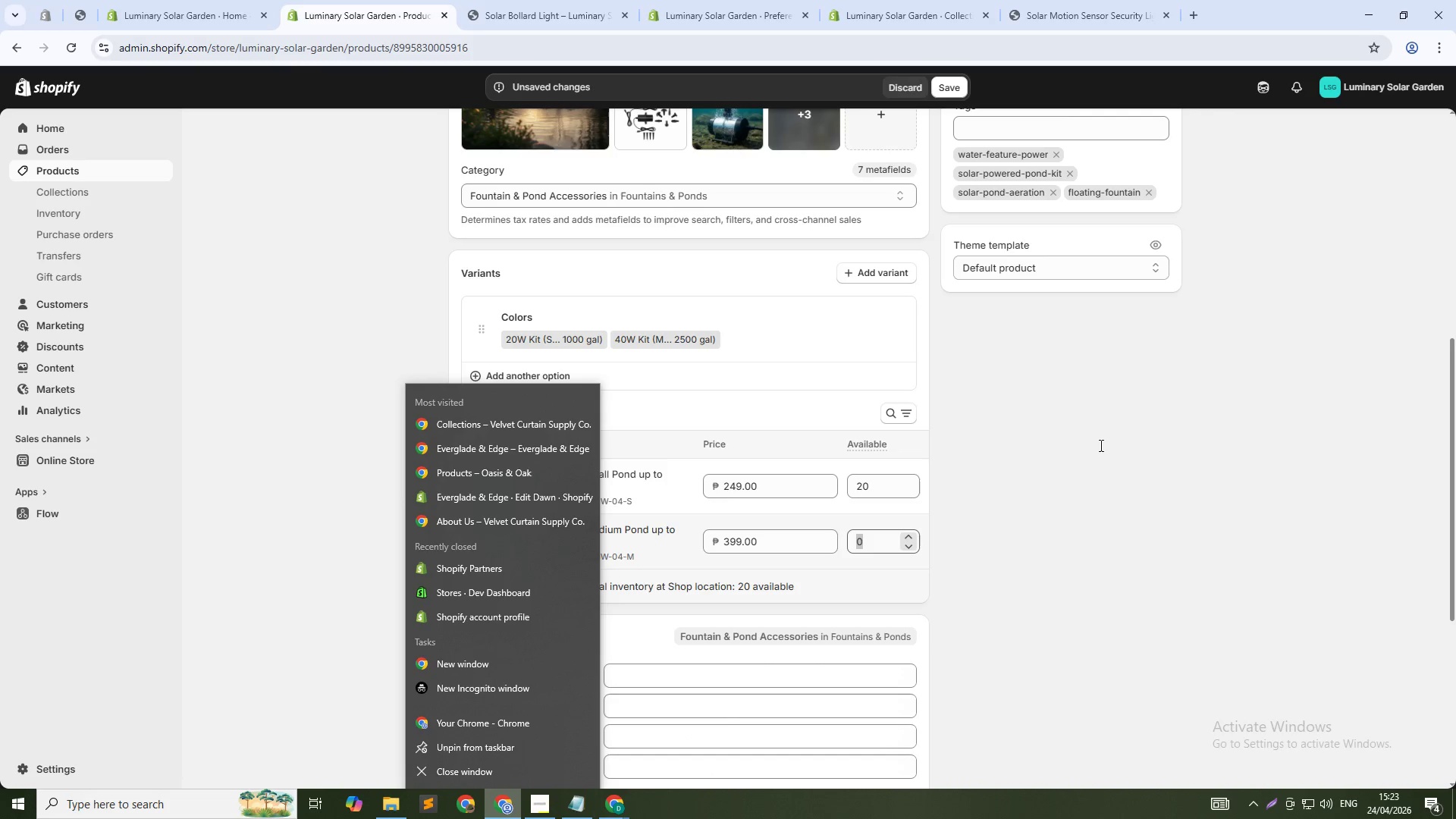 
triple_click([1100, 445])
 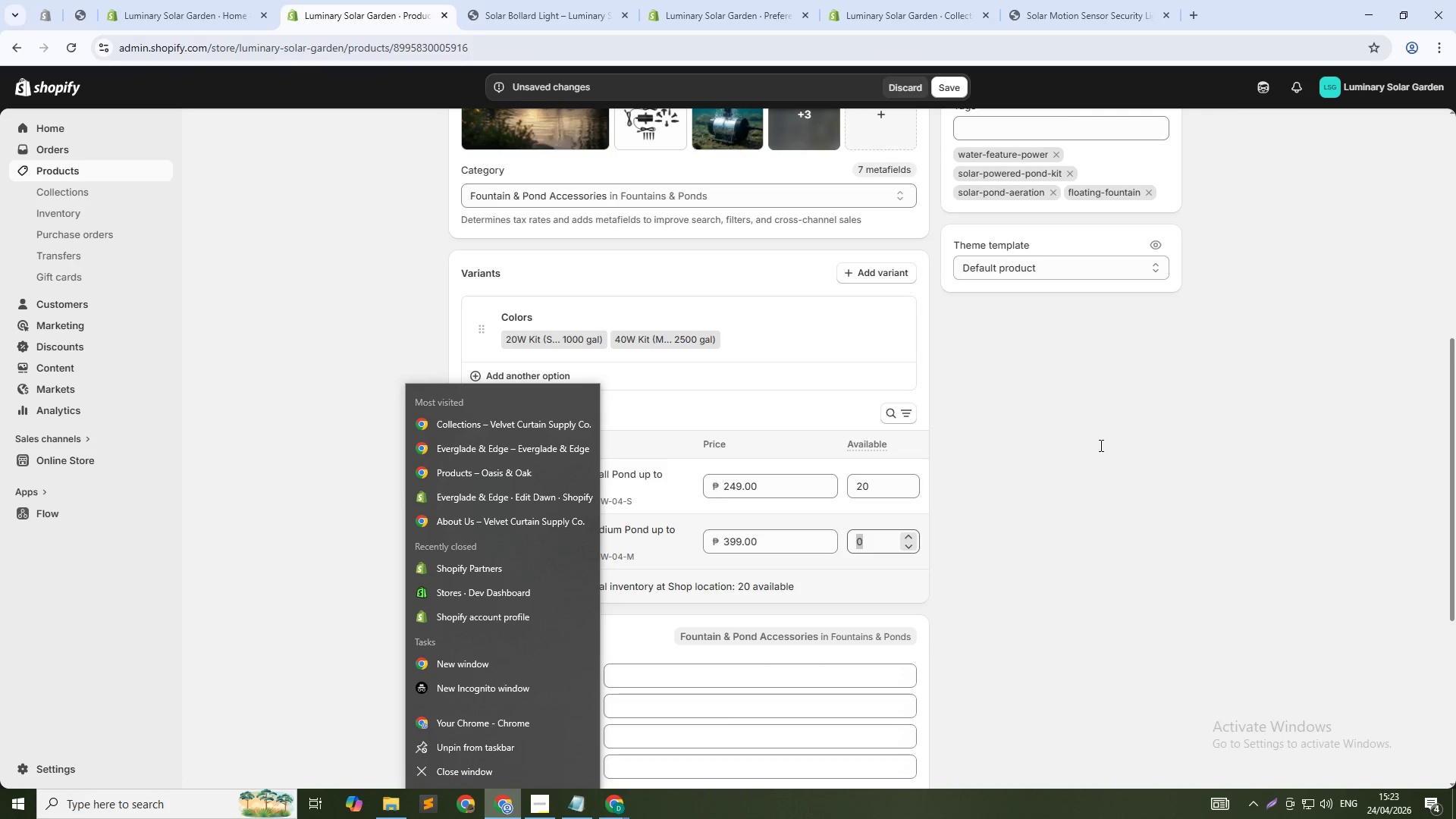 
triple_click([1100, 445])
 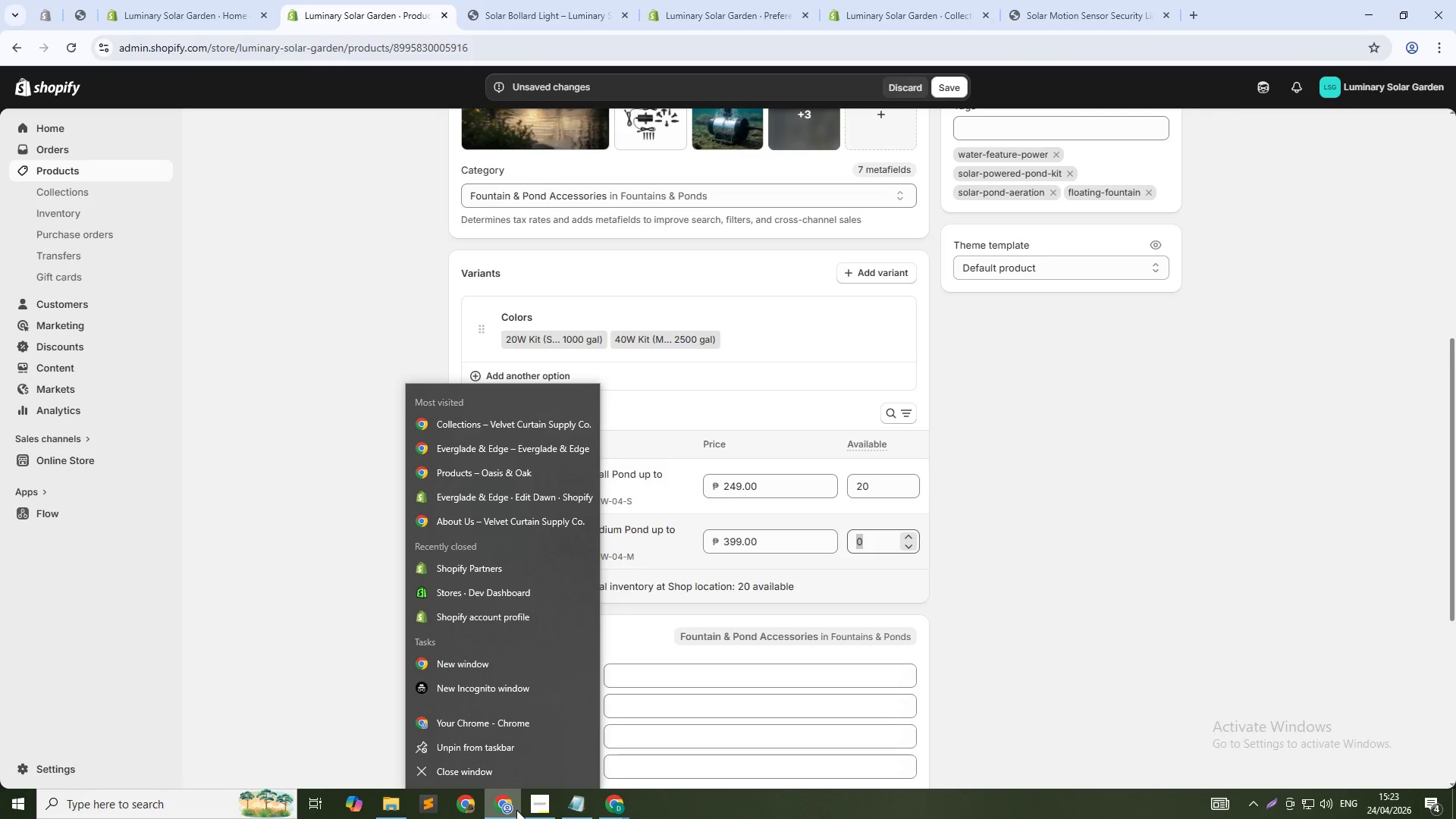 
left_click([538, 802])